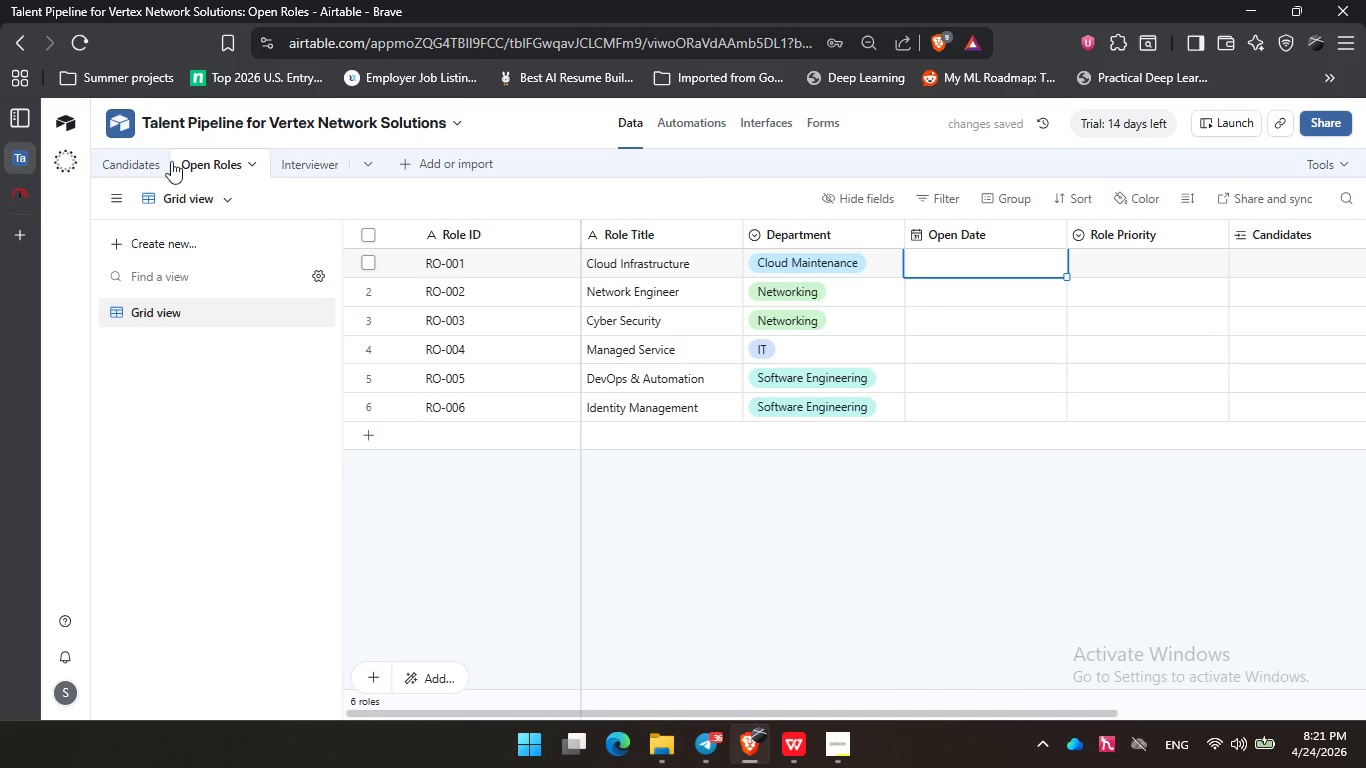 
left_click([140, 159])
 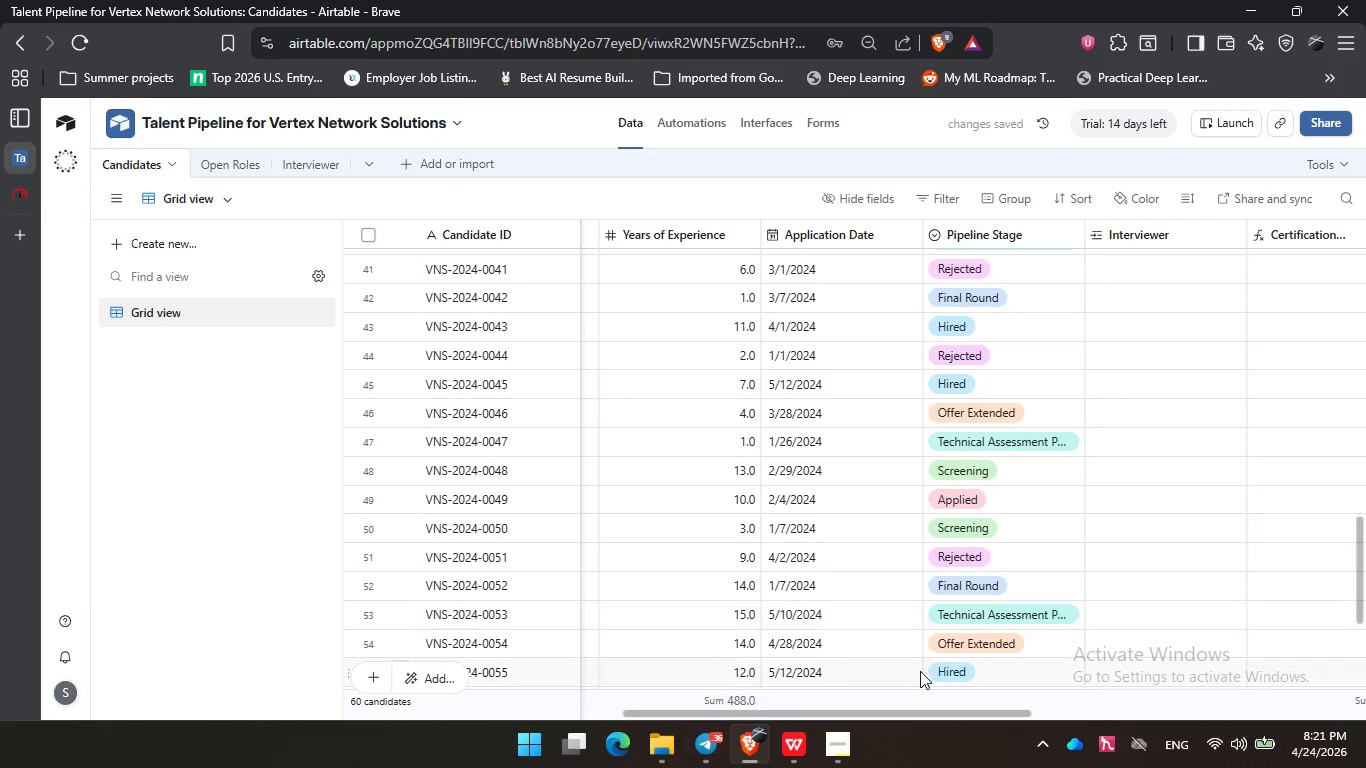 
scroll: coordinate [857, 348], scroll_direction: up, amount: 14.0
 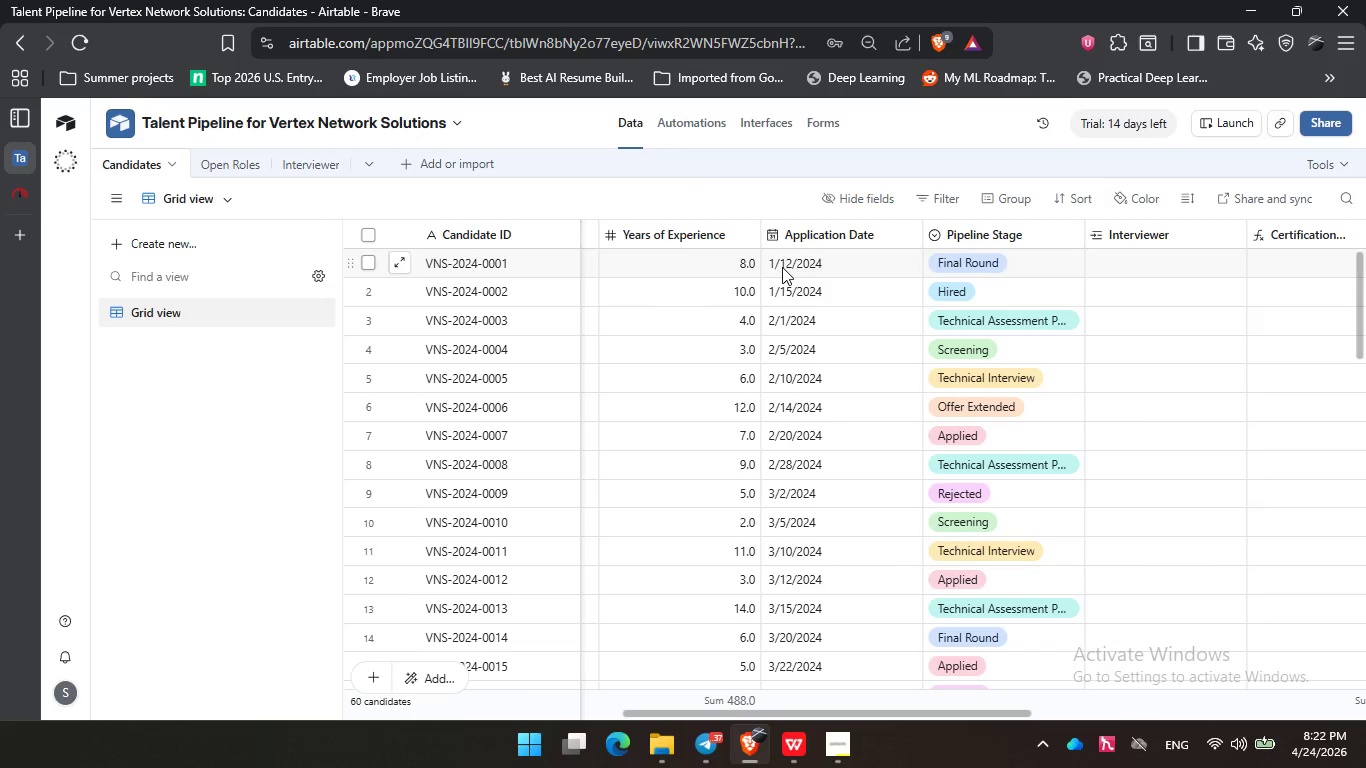 
wait(22.68)
 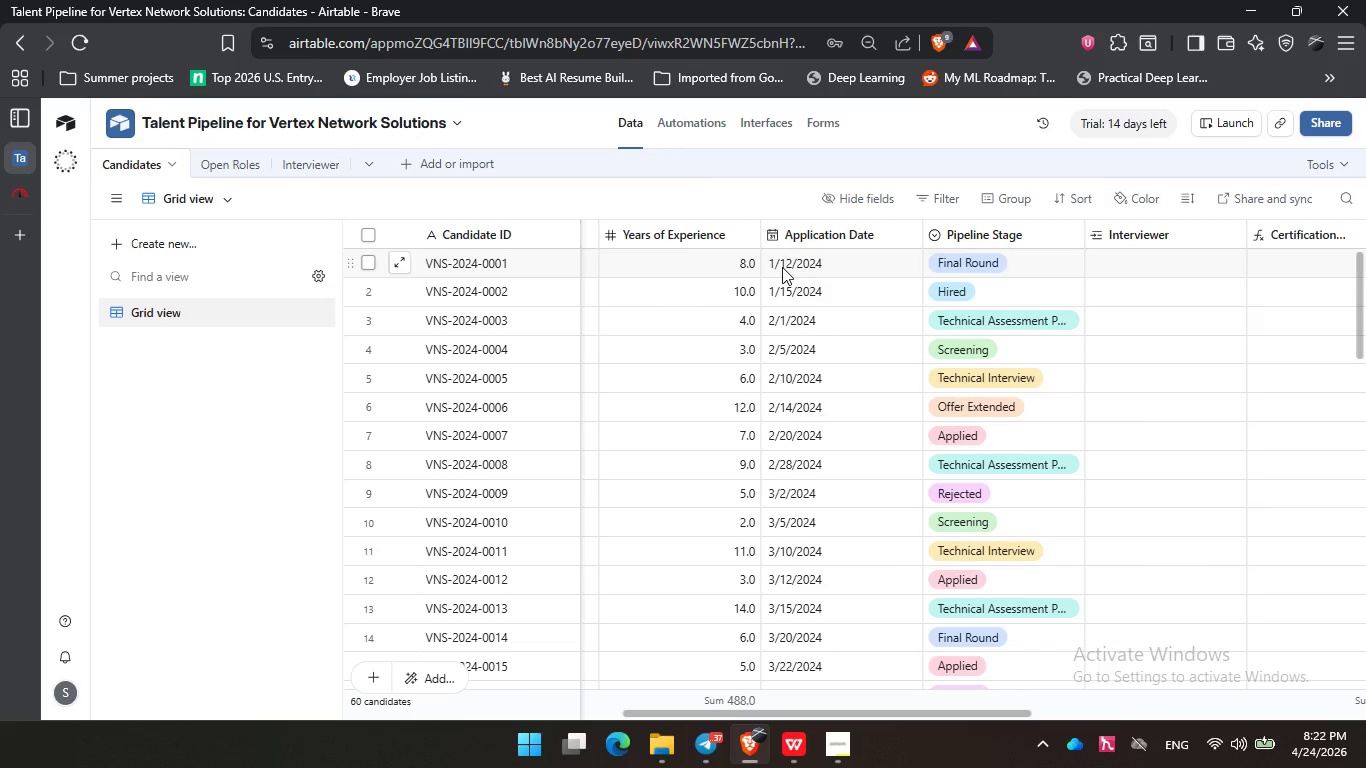 
left_click([233, 155])
 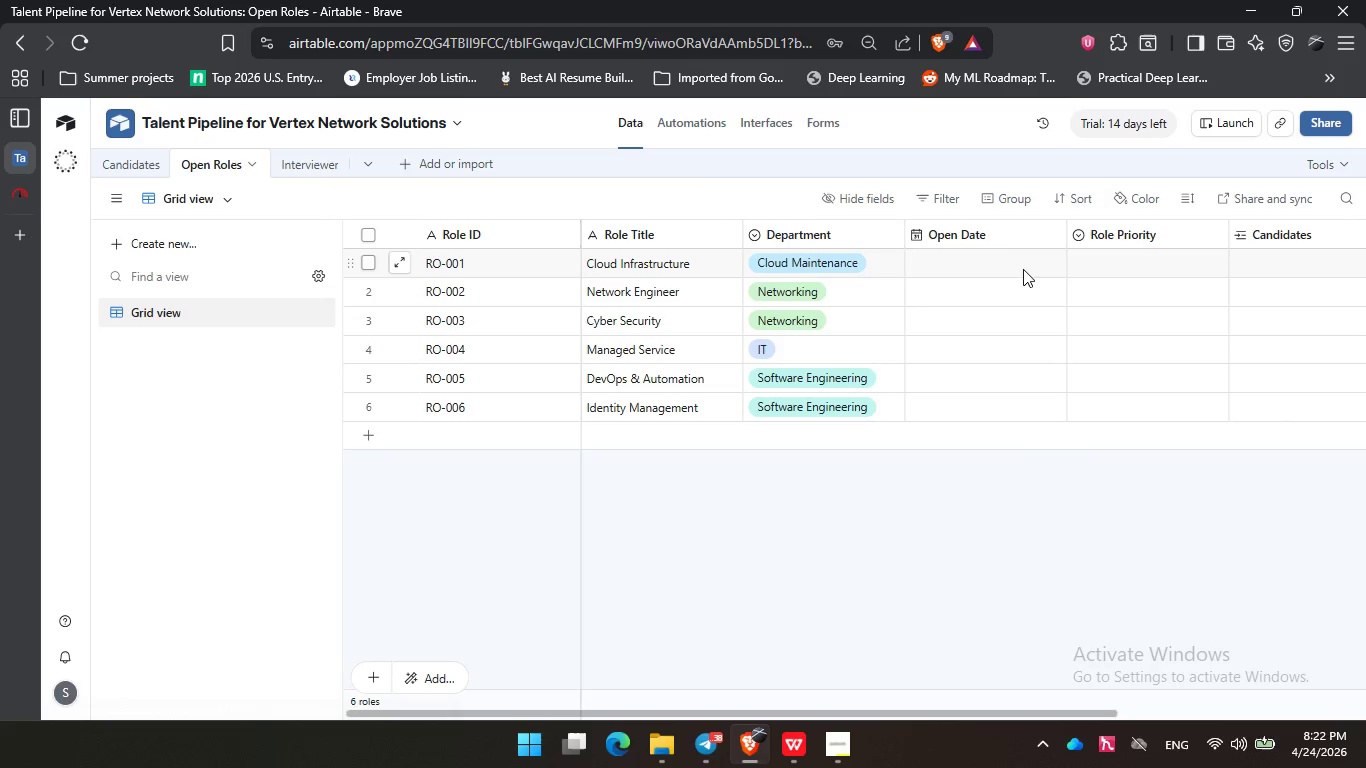 
left_click([1007, 262])
 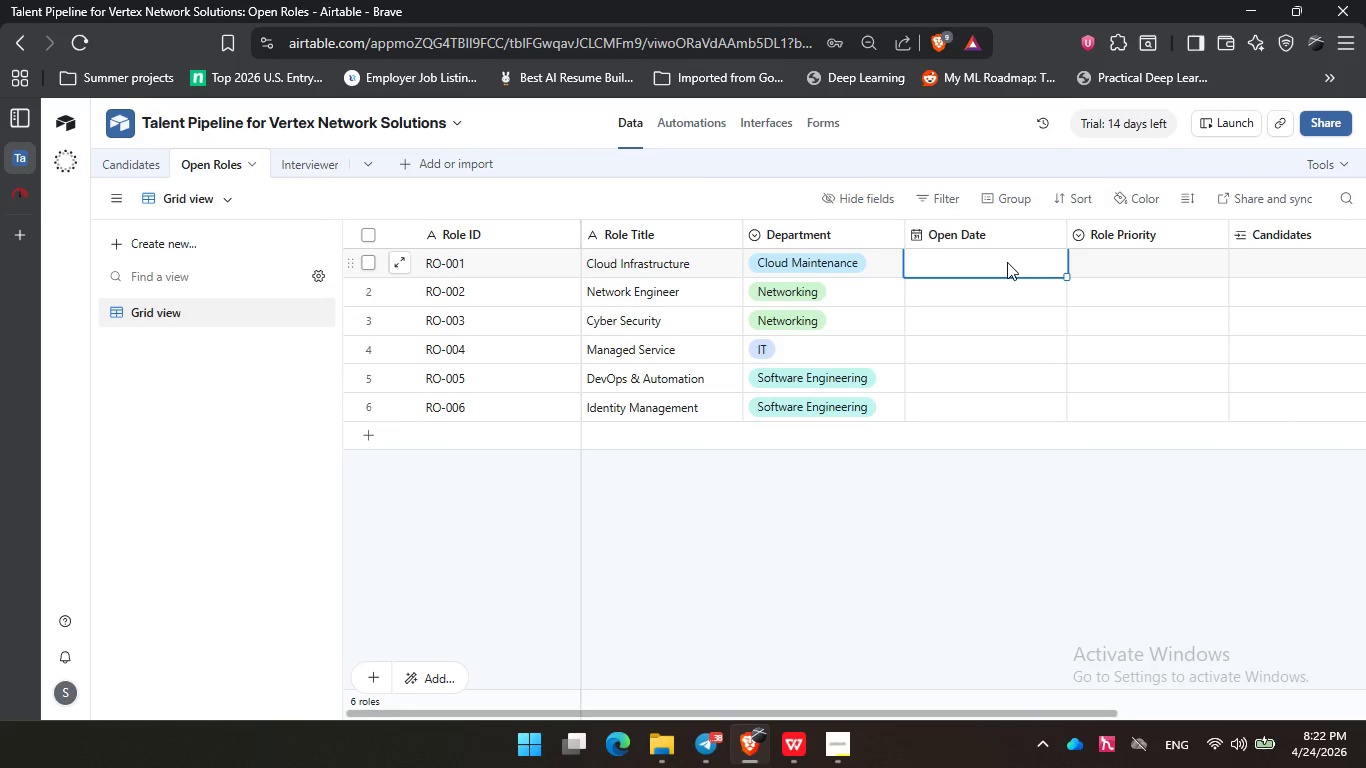 
key(Numpad6)
 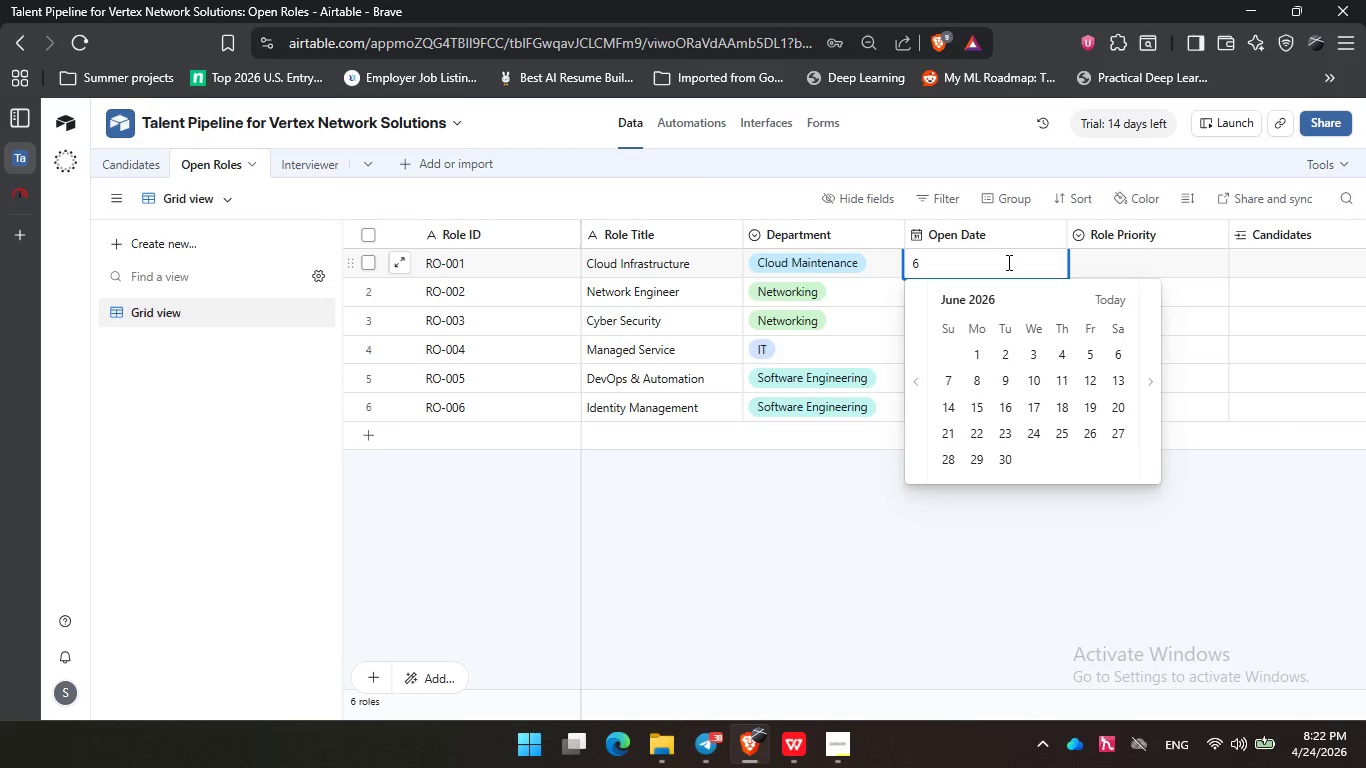 
key(NumpadDivide)
 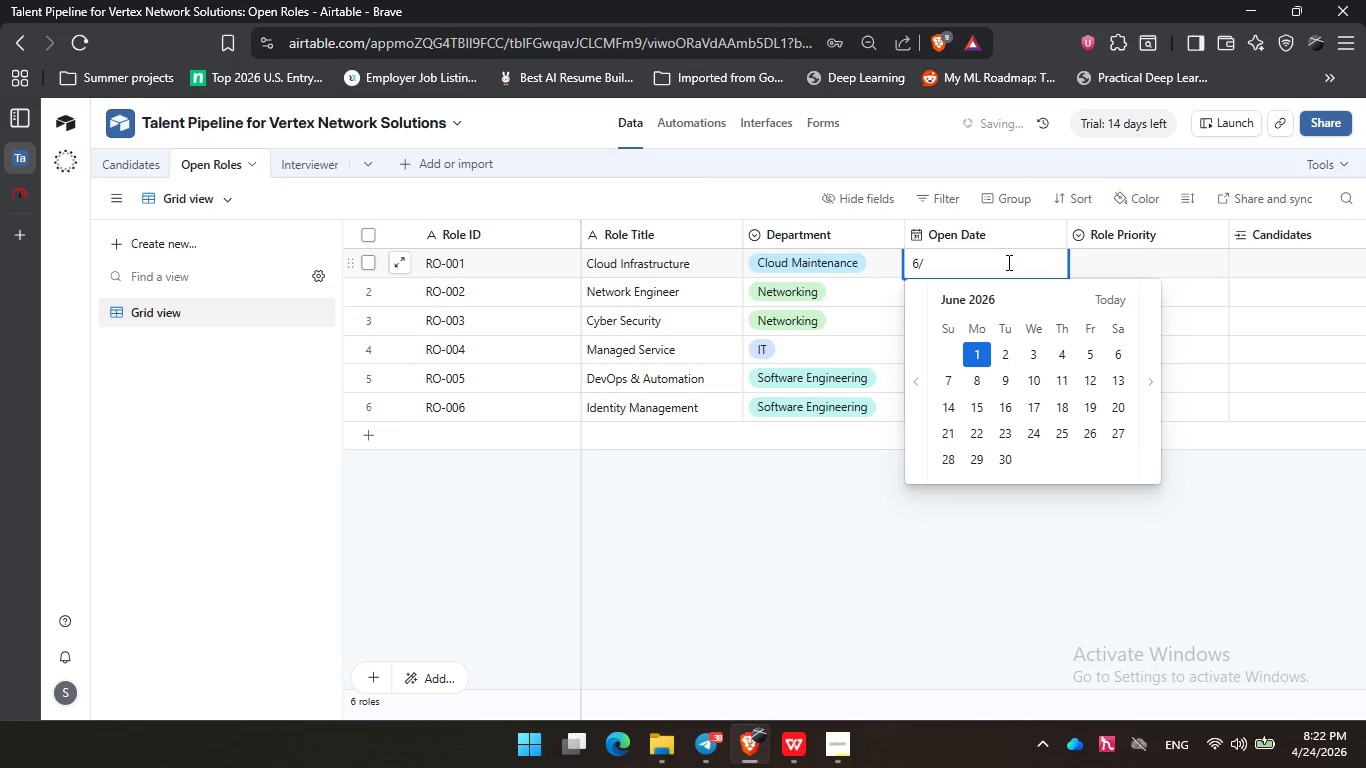 
key(Numpad3)
 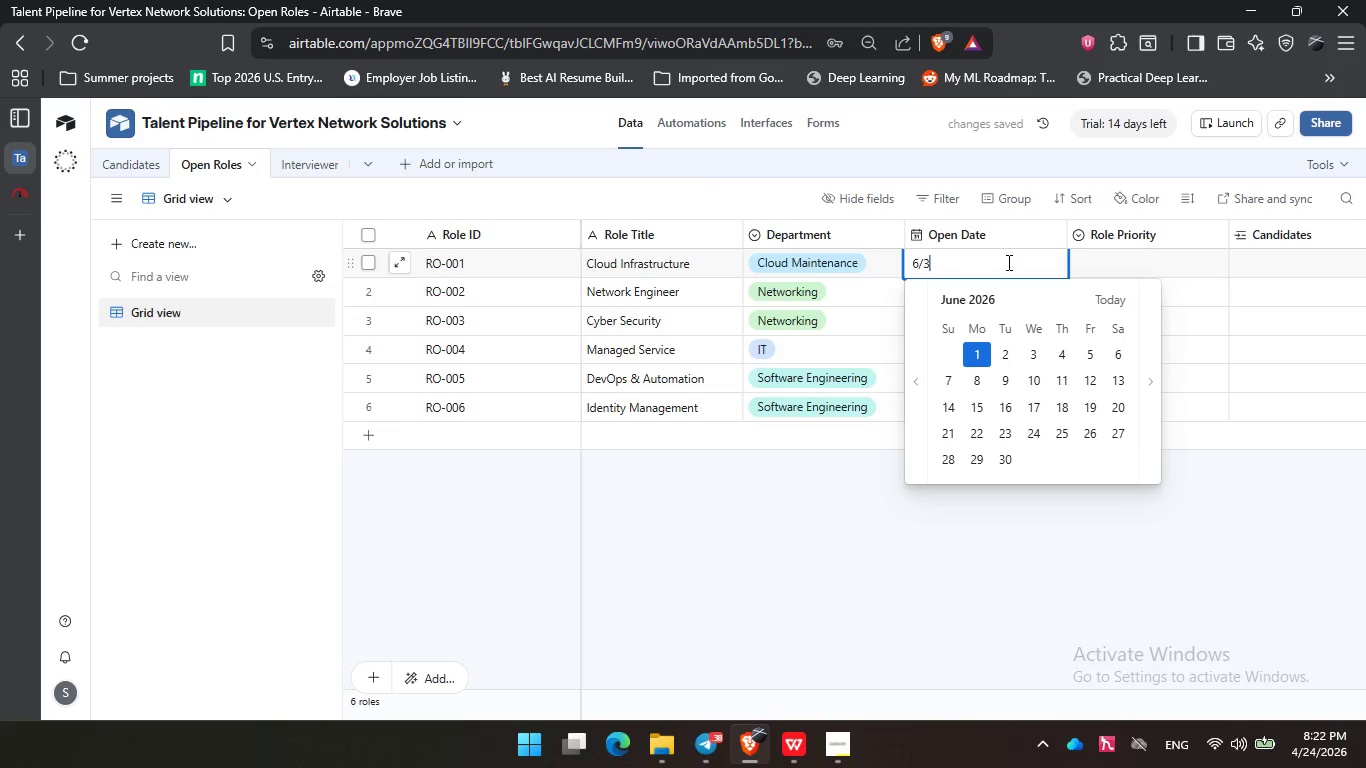 
key(Numpad0)
 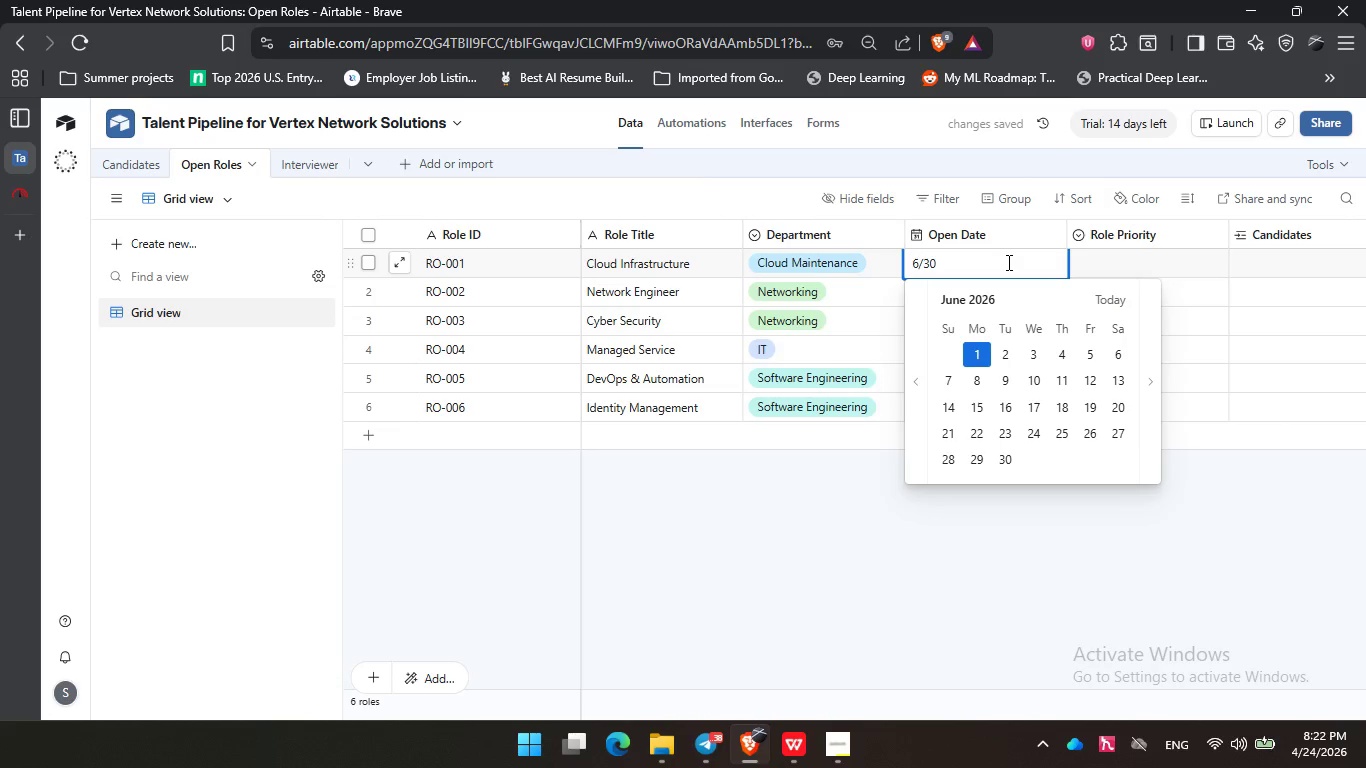 
key(NumpadDivide)
 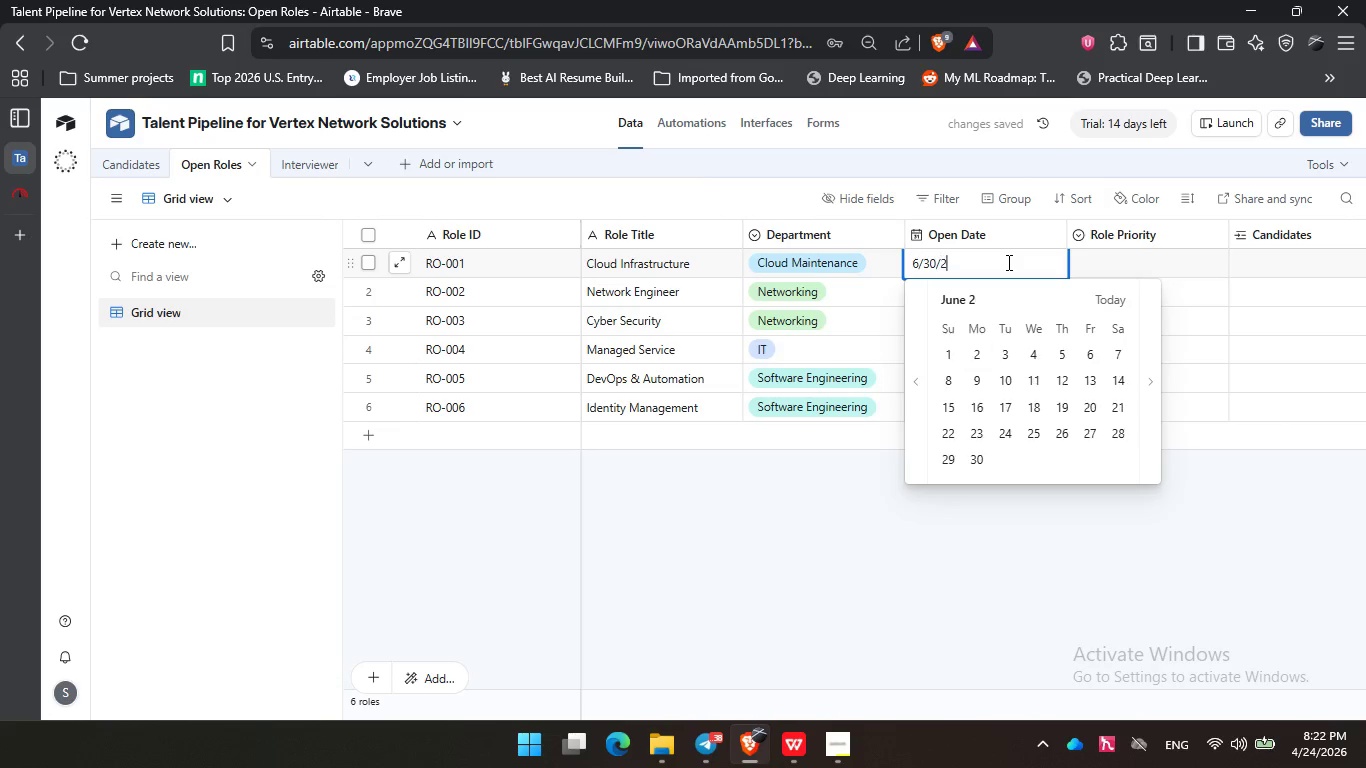 
key(Numpad2)
 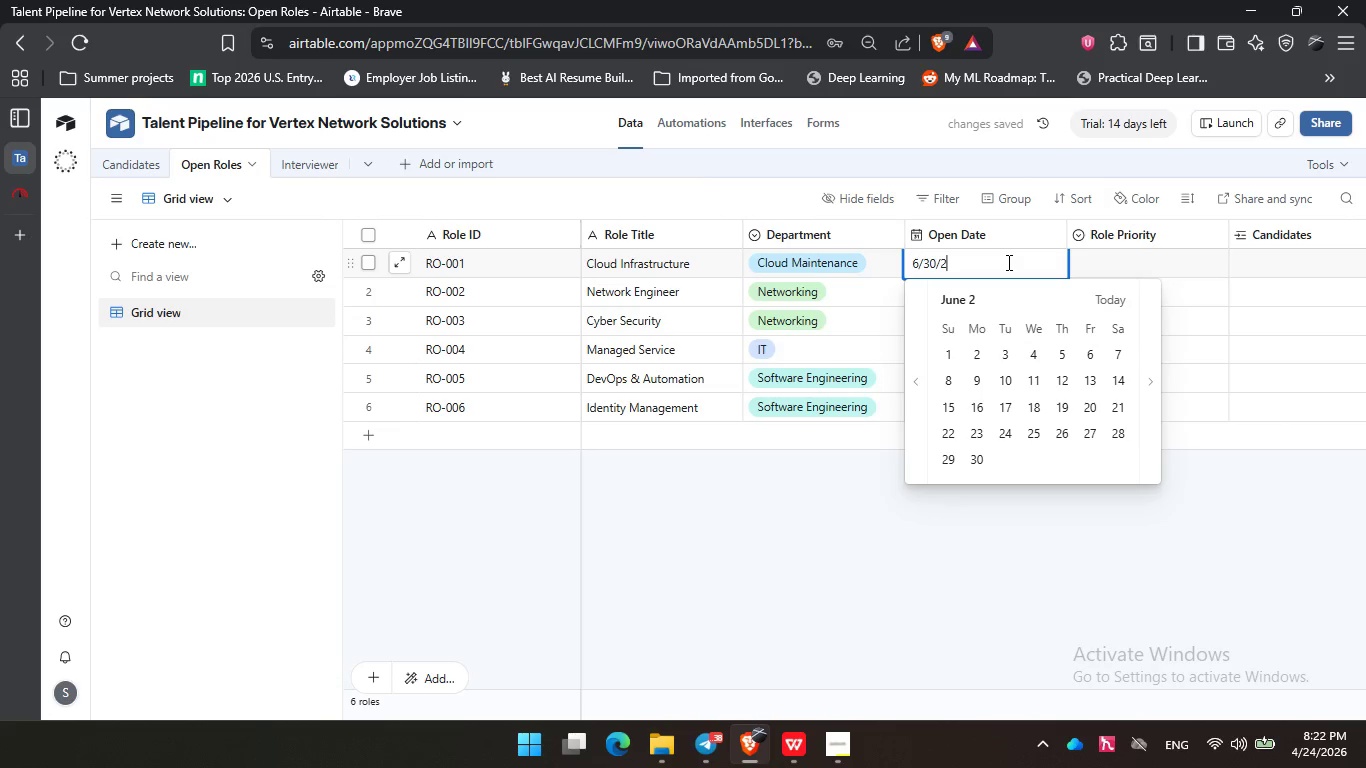 
key(Numpad0)
 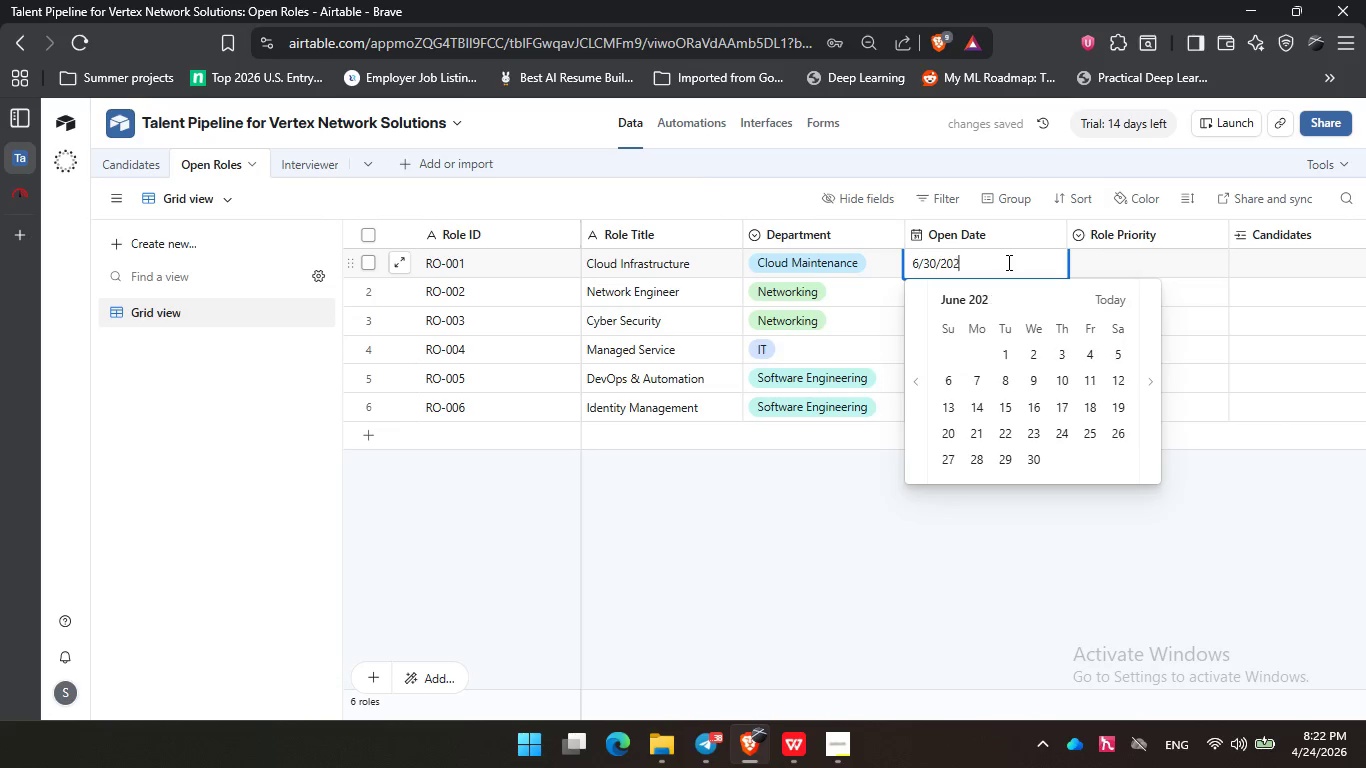 
key(Numpad2)
 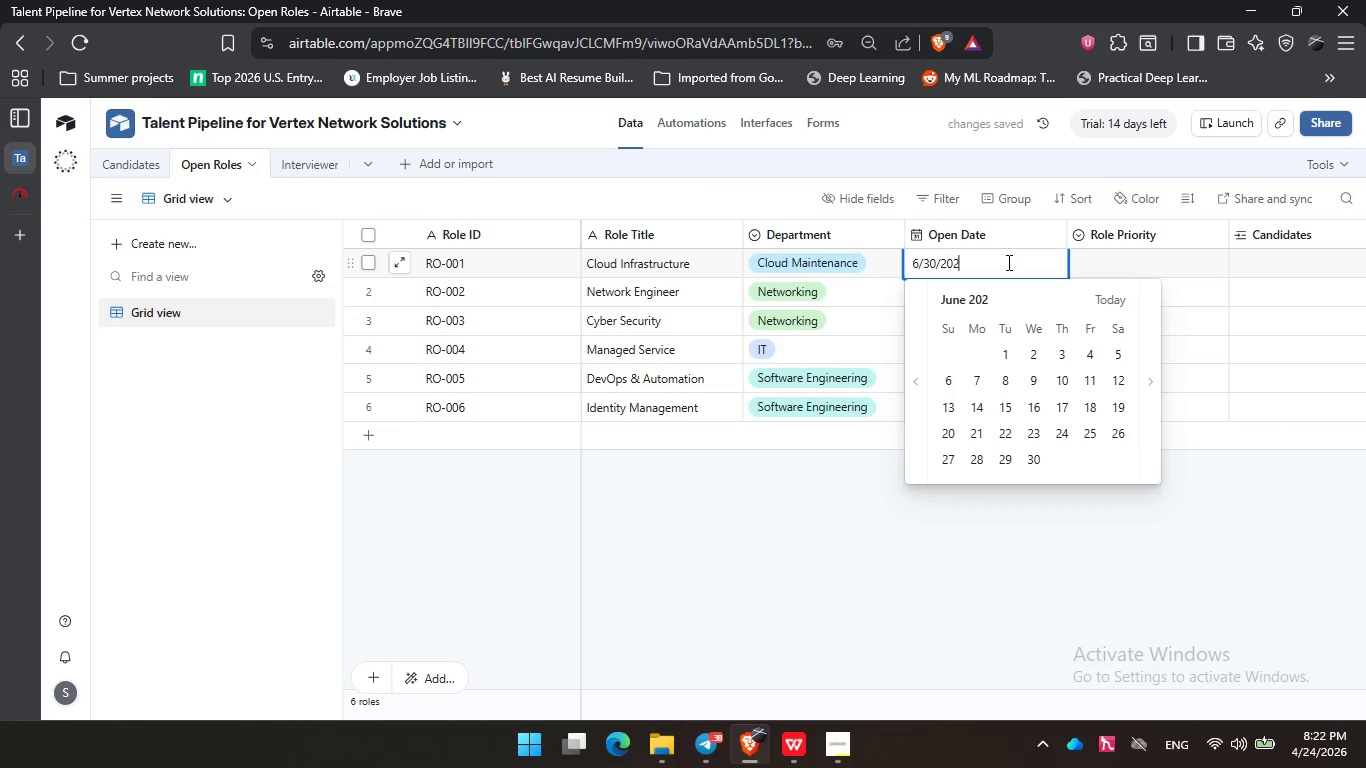 
key(Numpad3)
 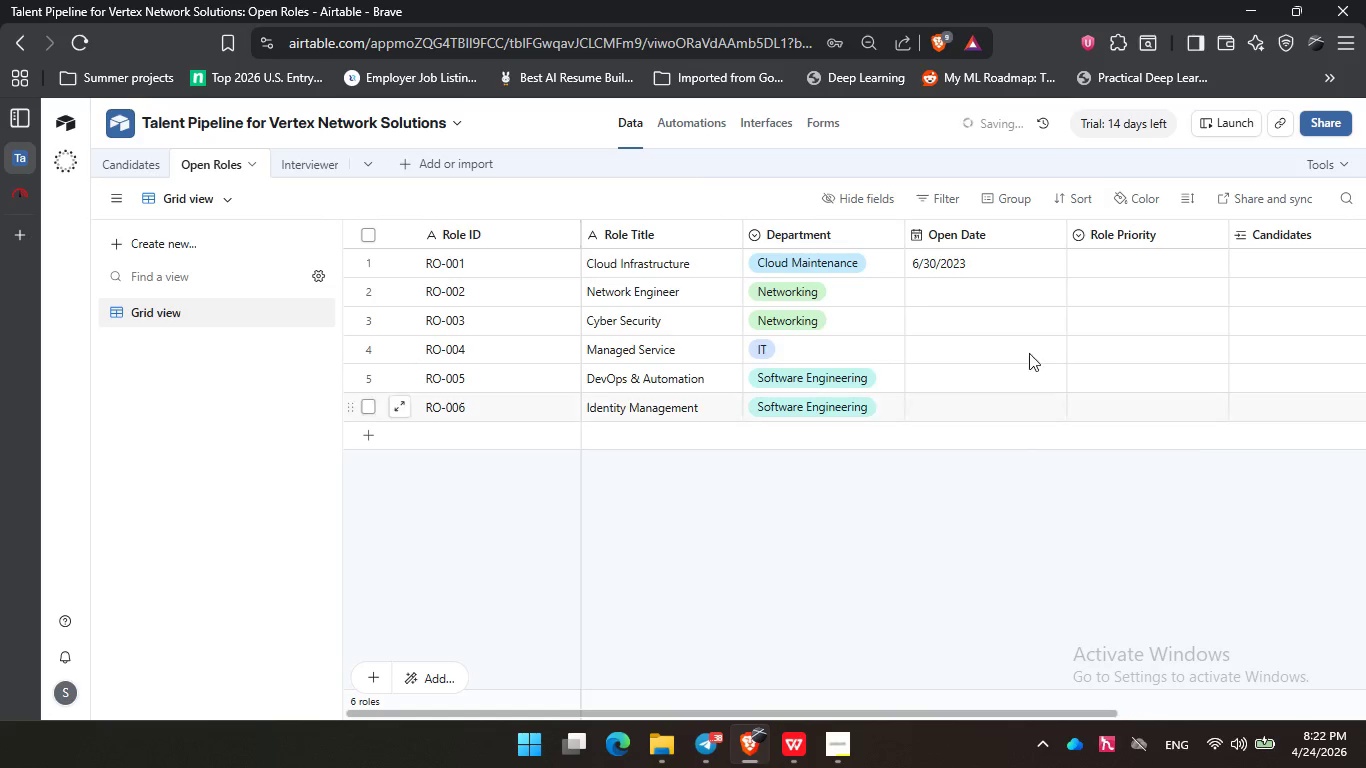 
left_click([990, 261])
 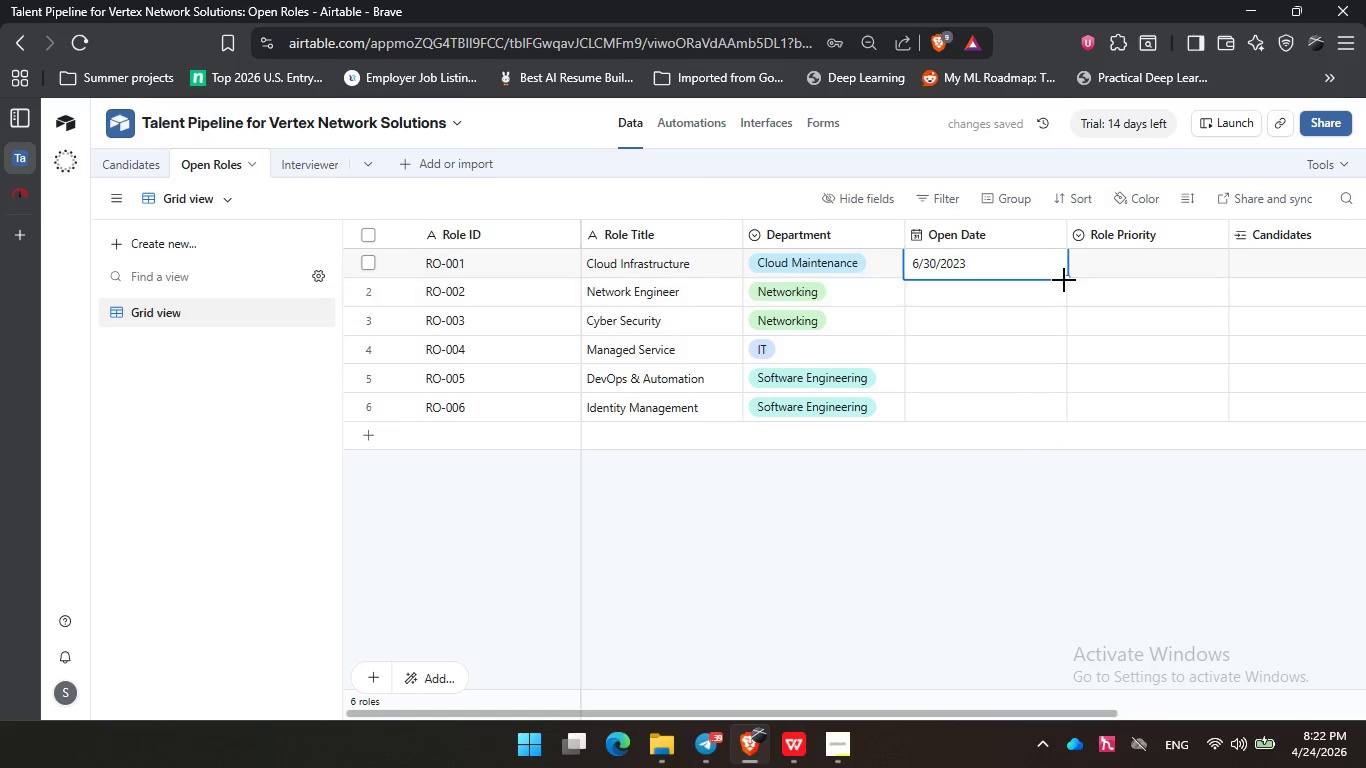 
left_click_drag(start_coordinate=[1064, 280], to_coordinate=[1058, 399])
 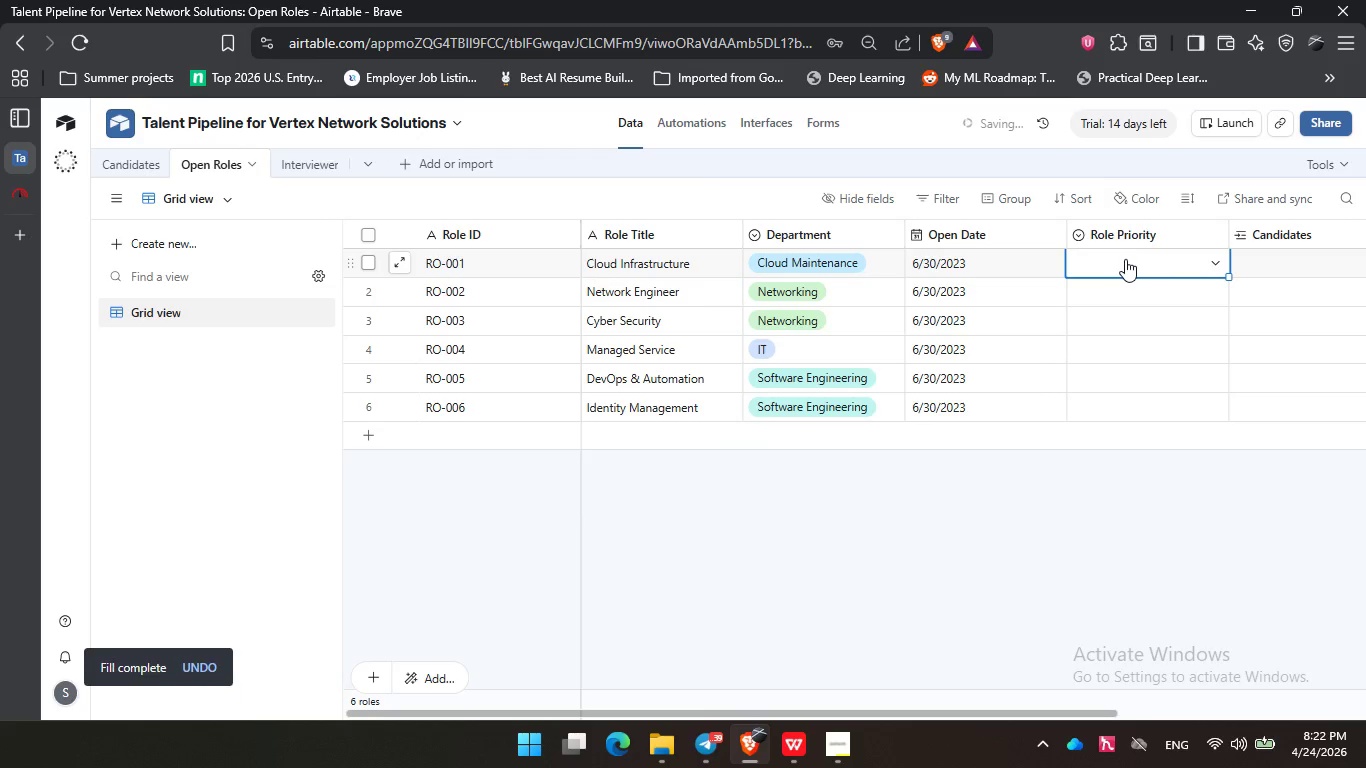 
double_click([1125, 259])
 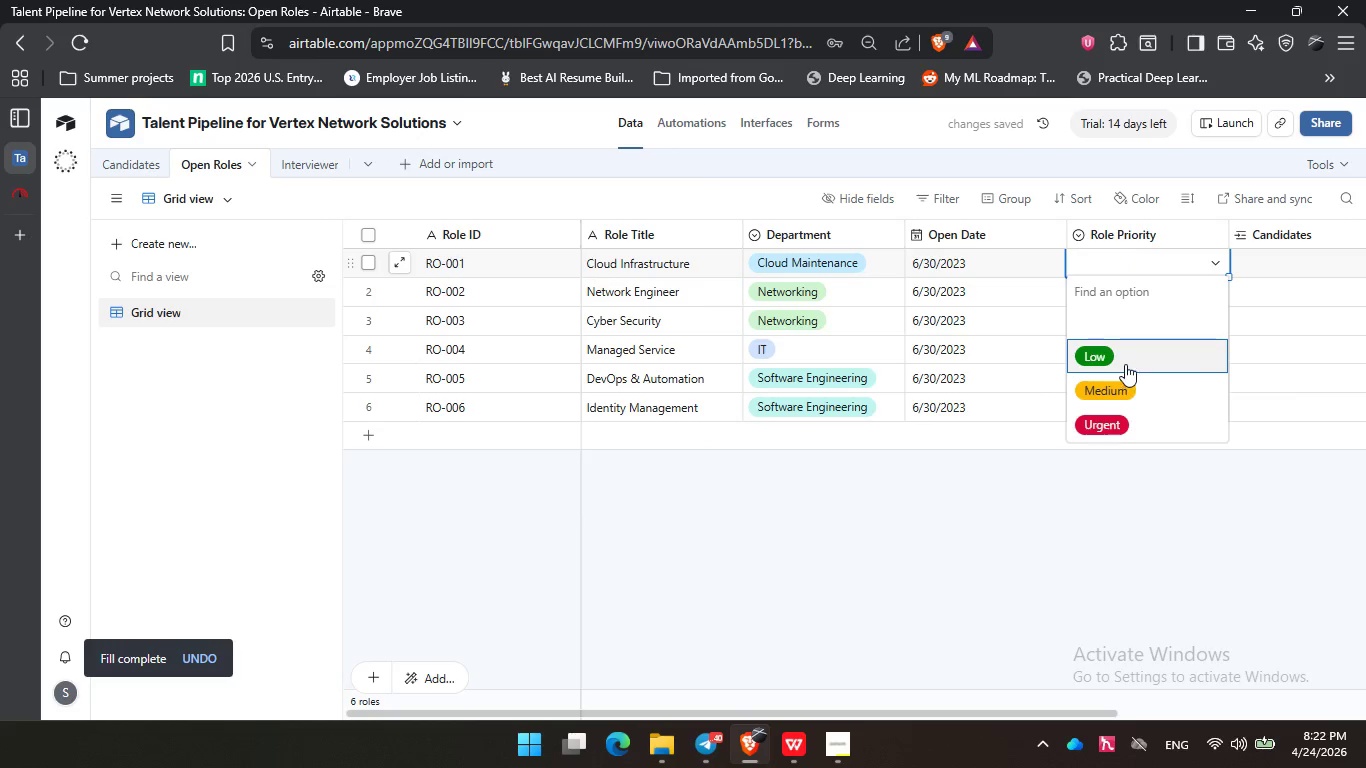 
left_click([1125, 359])
 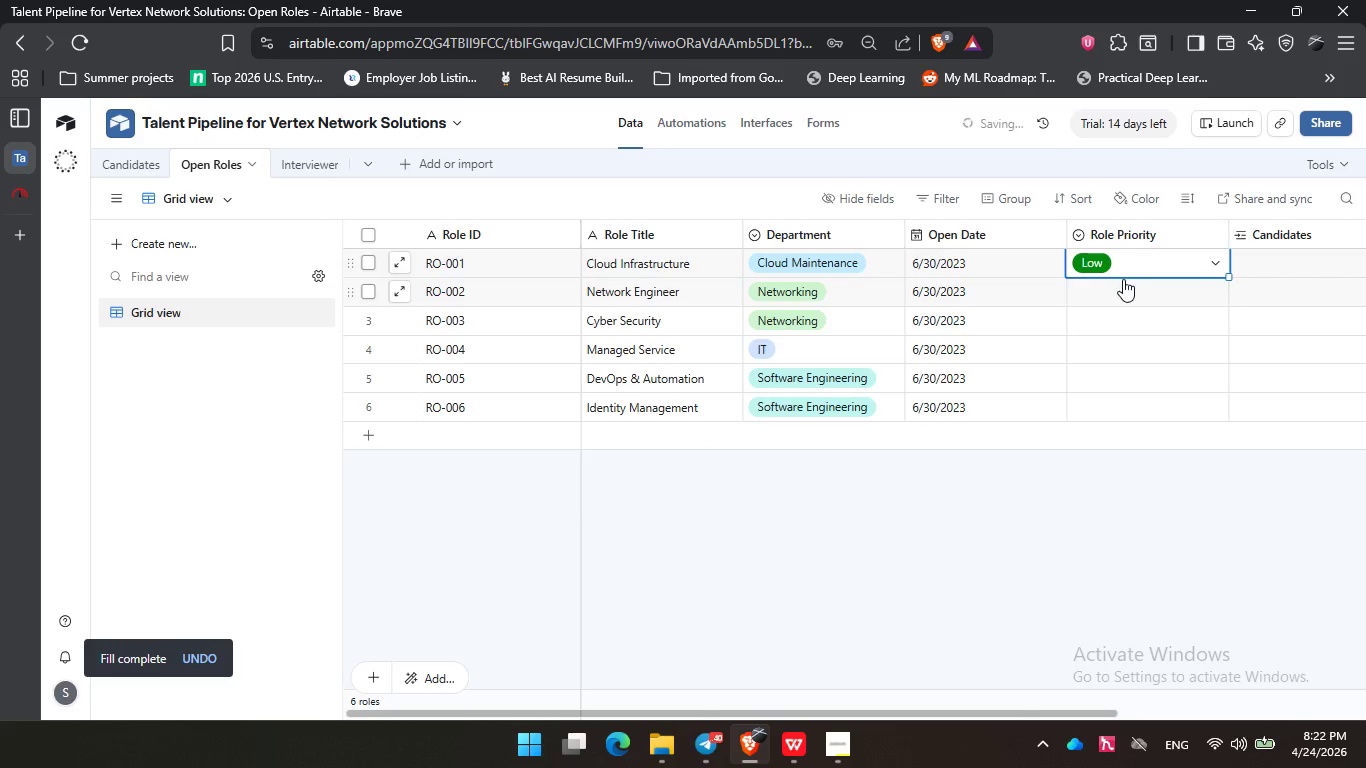 
double_click([1123, 290])
 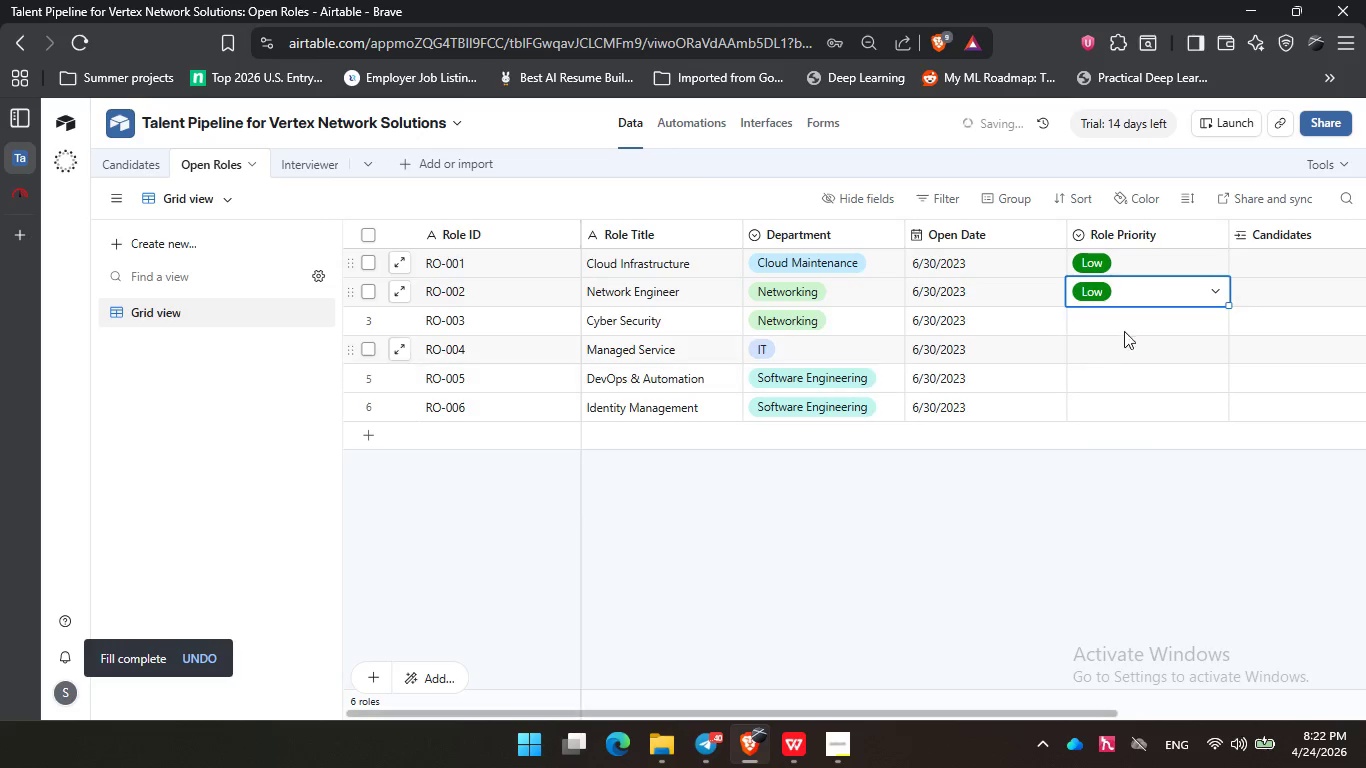 
double_click([1124, 315])
 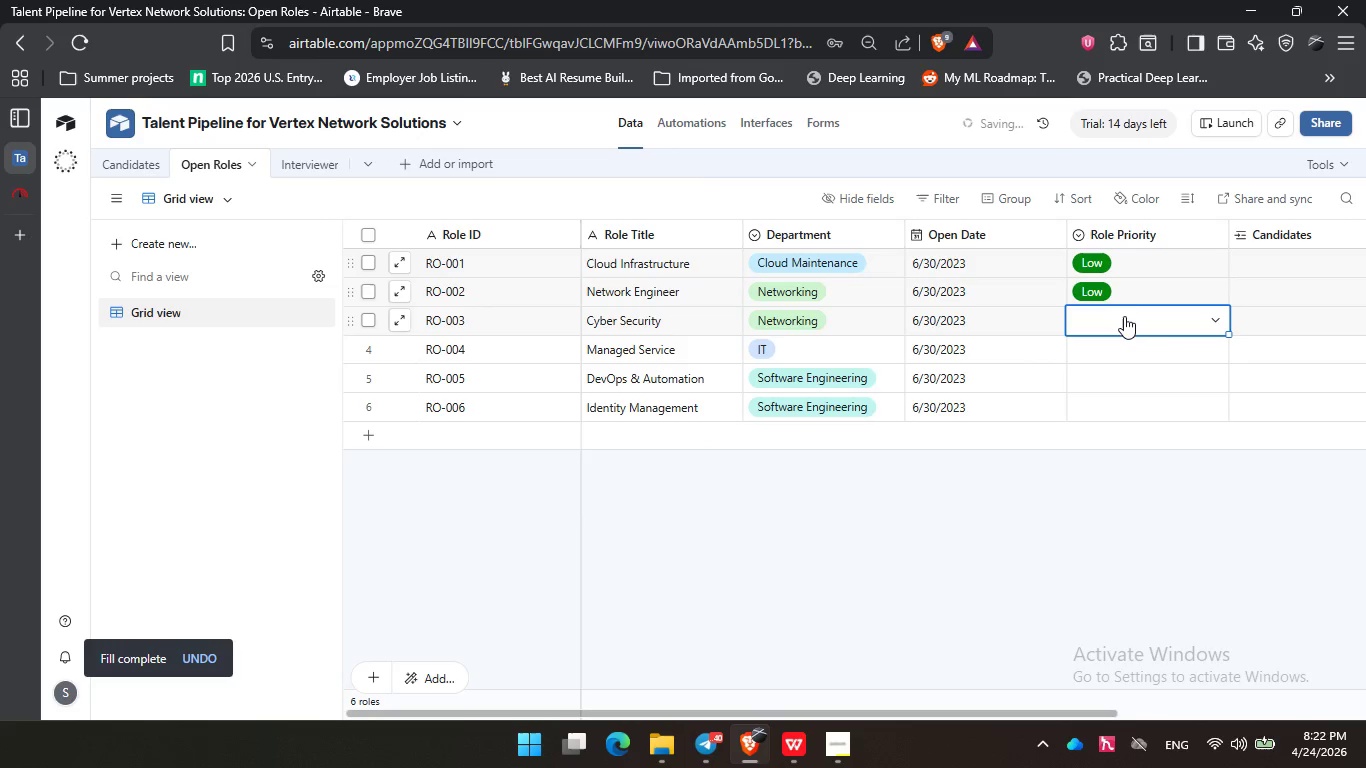 
triple_click([1124, 316])
 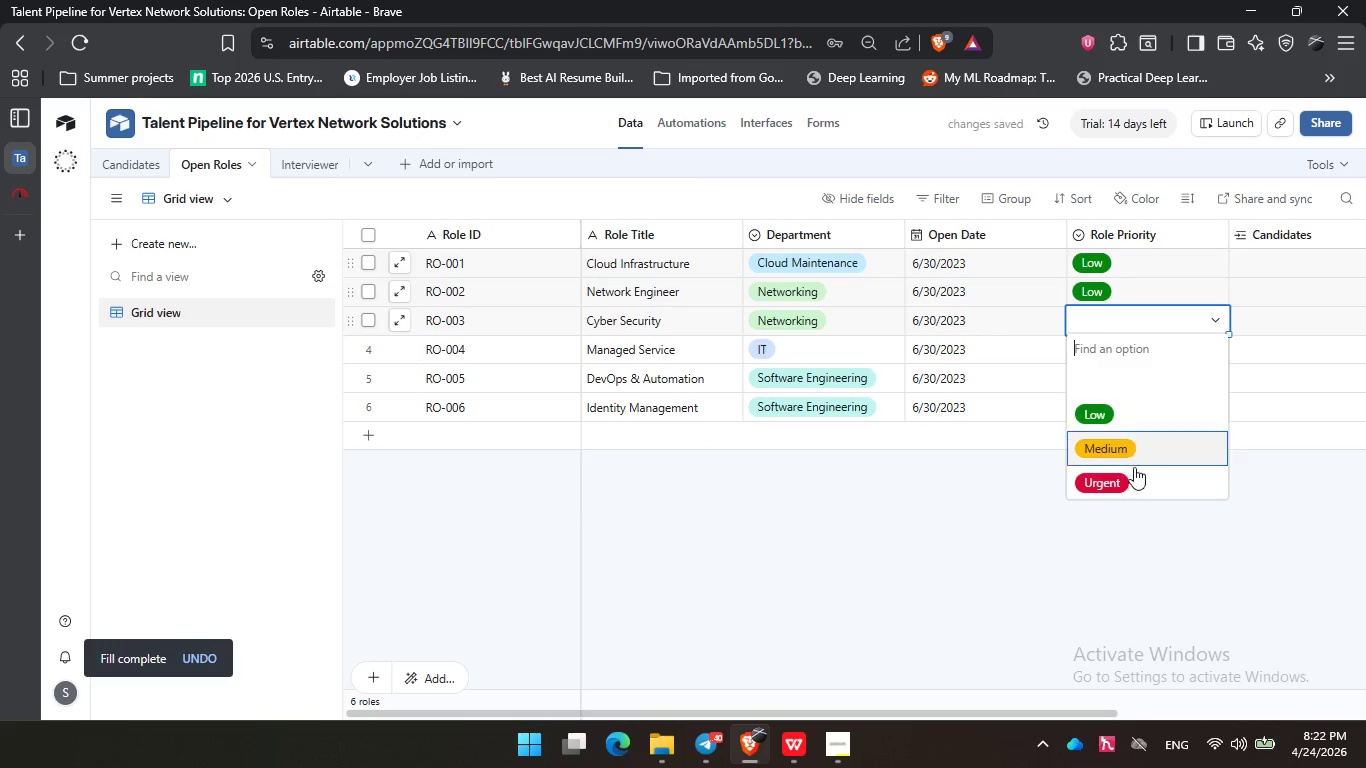 
left_click([1135, 473])
 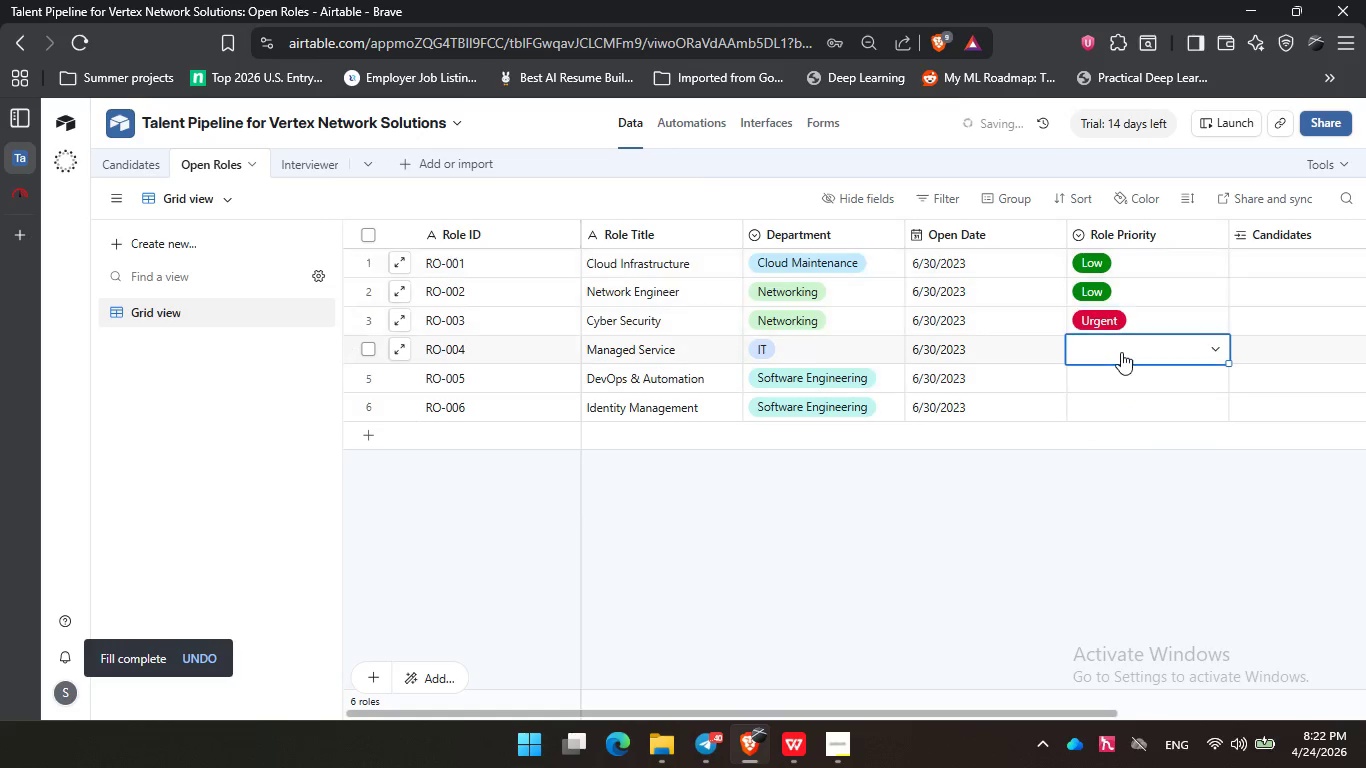 
double_click([1121, 352])
 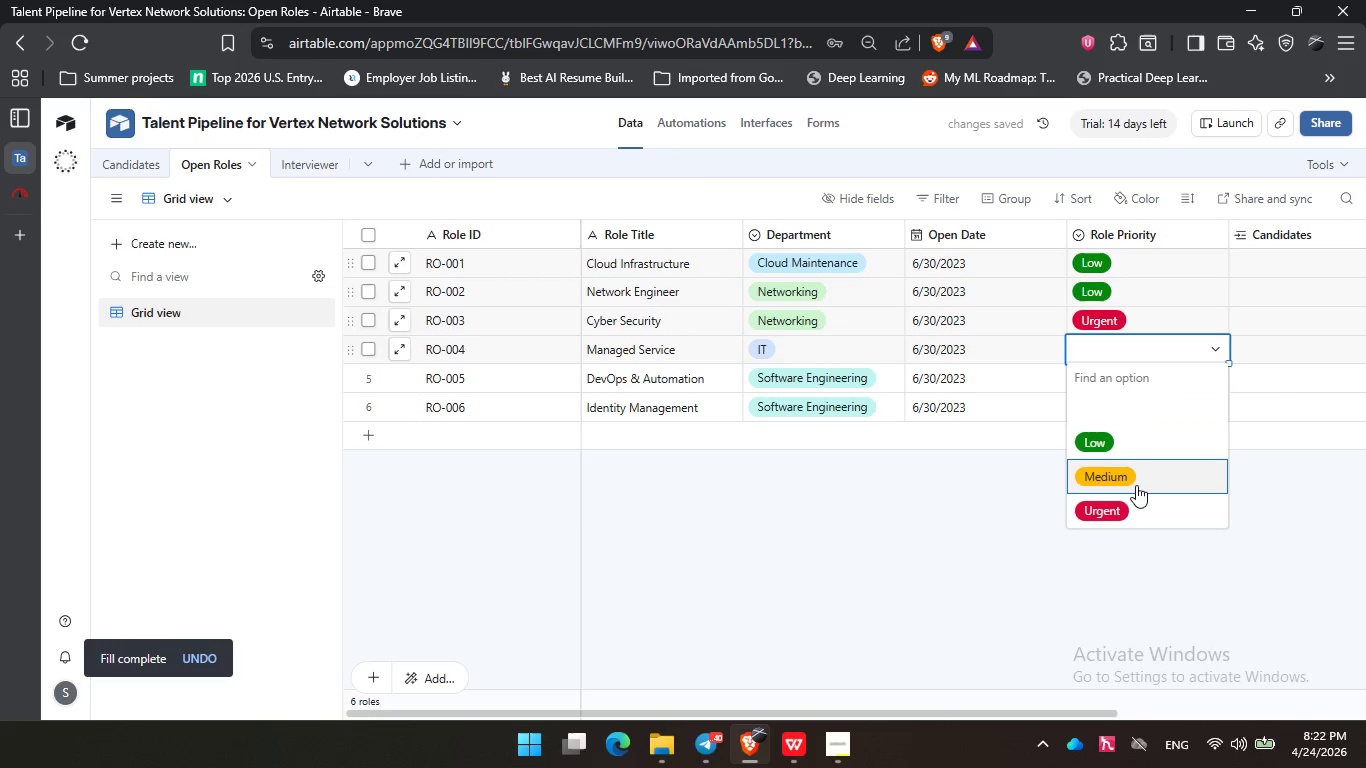 
left_click([1135, 481])
 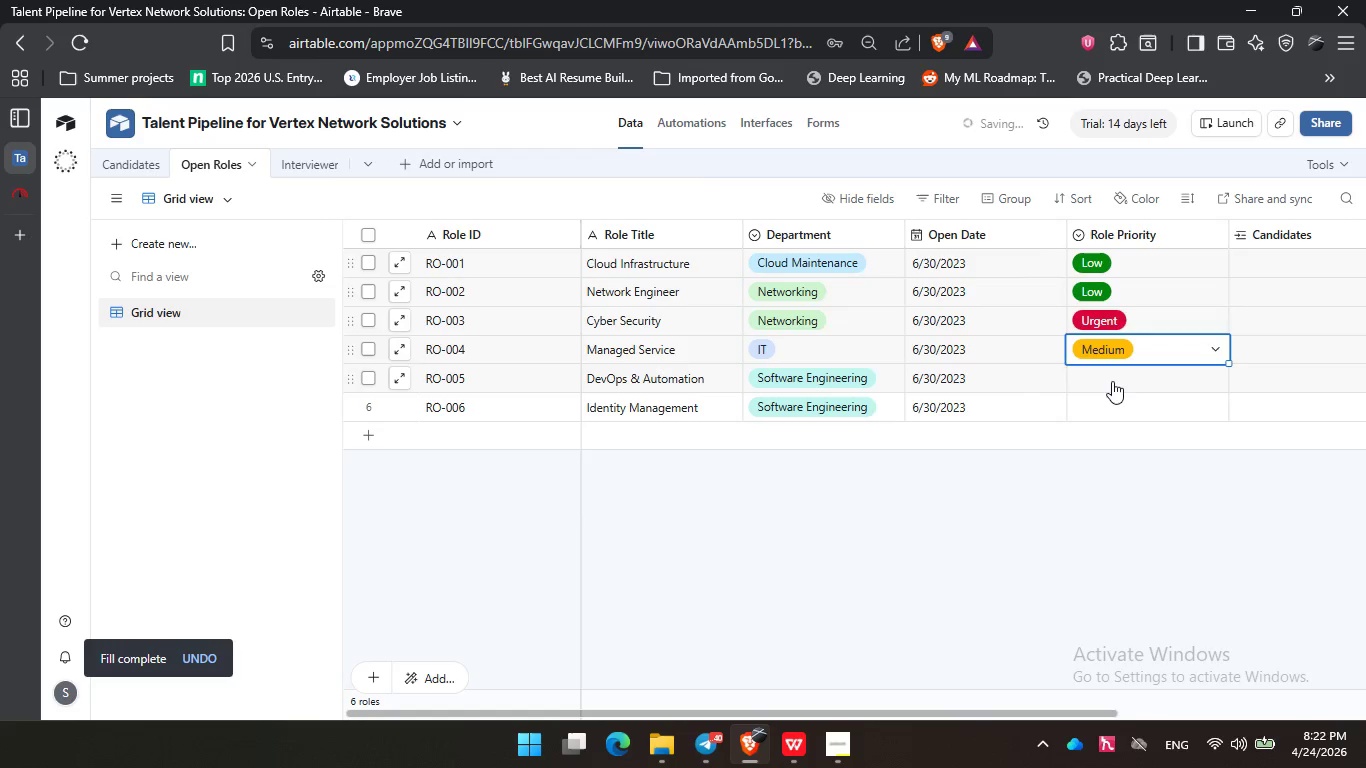 
double_click([1112, 381])
 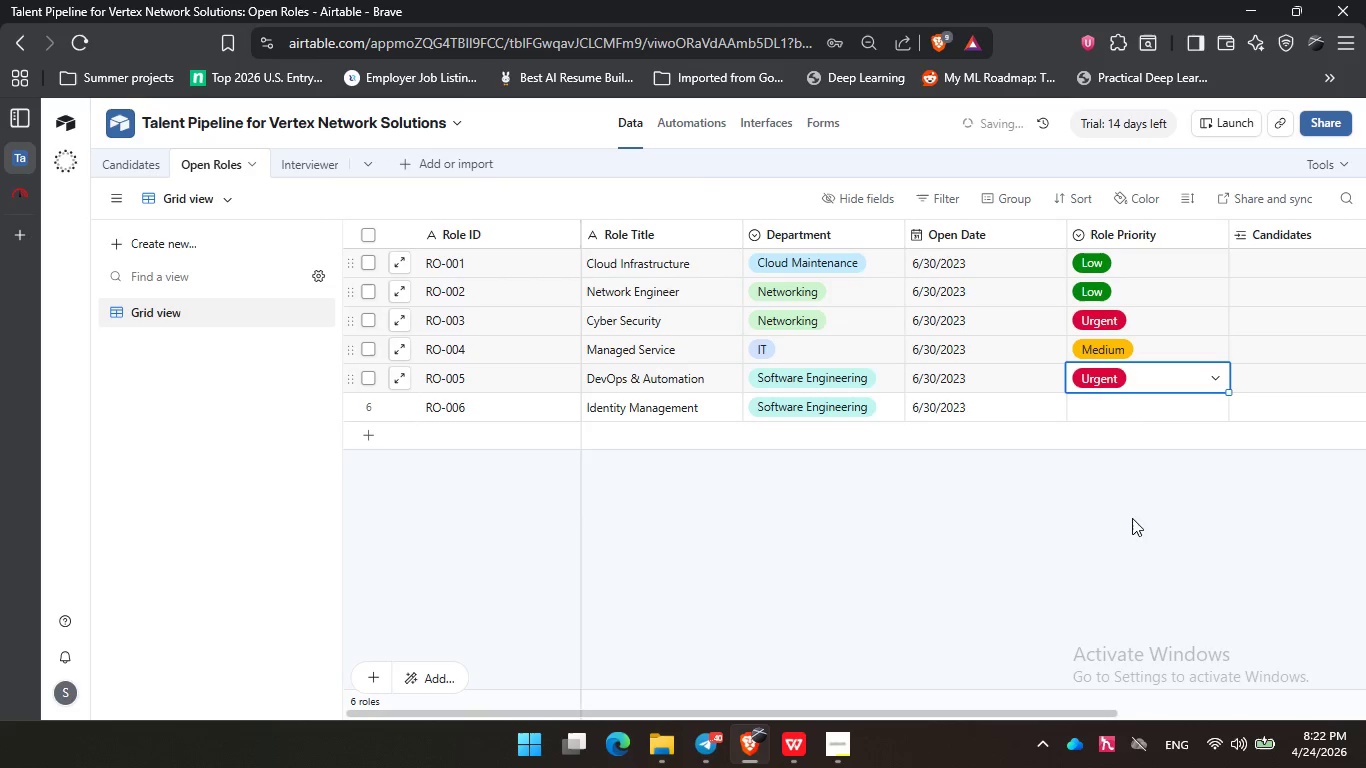 
double_click([1128, 395])
 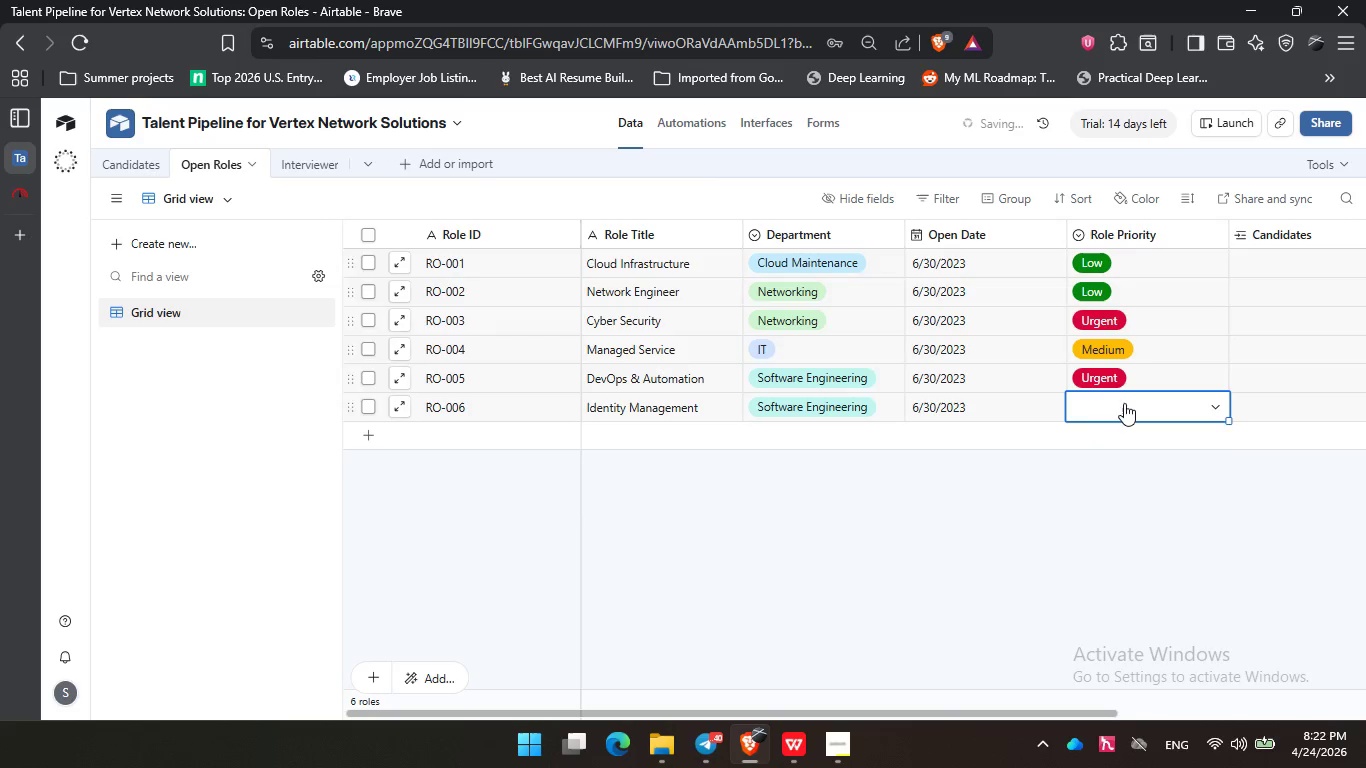 
triple_click([1124, 403])
 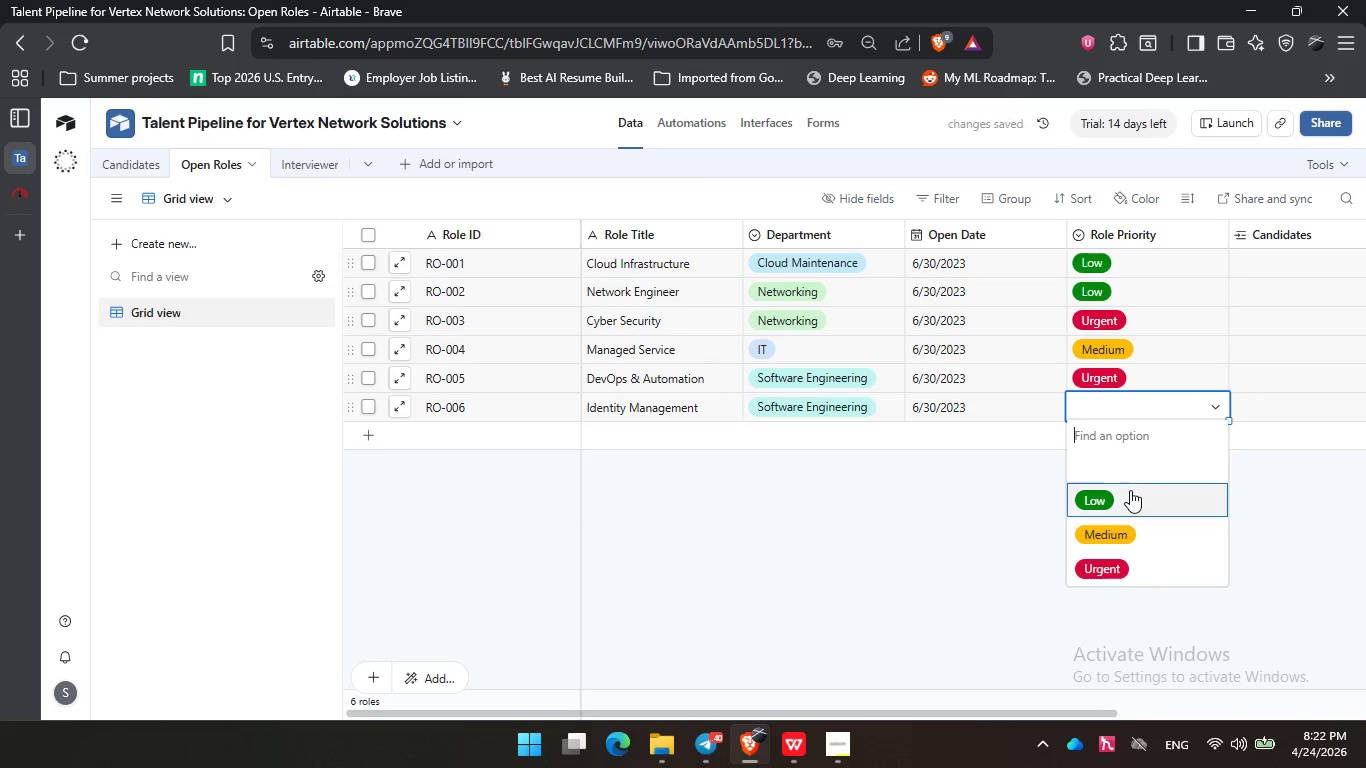 
left_click([1130, 490])
 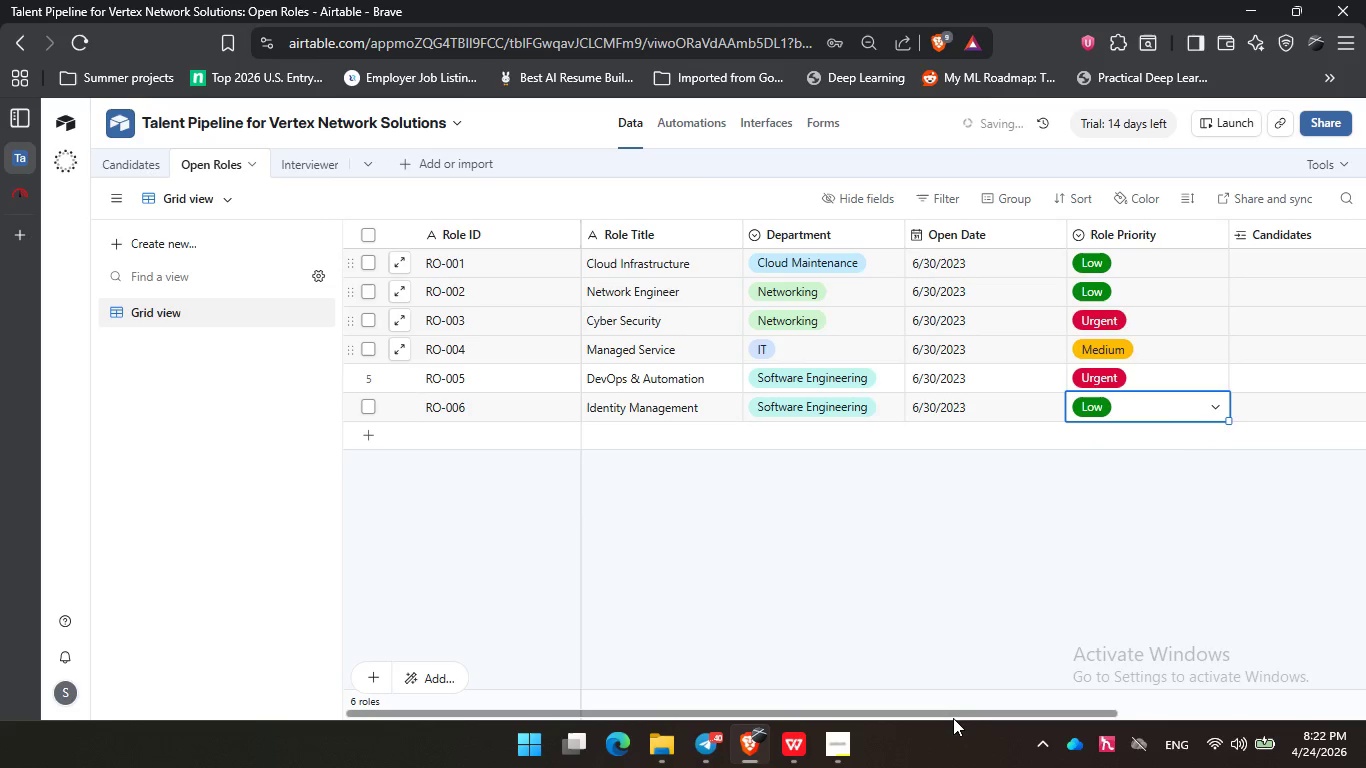 
left_click_drag(start_coordinate=[956, 714], to_coordinate=[1154, 702])
 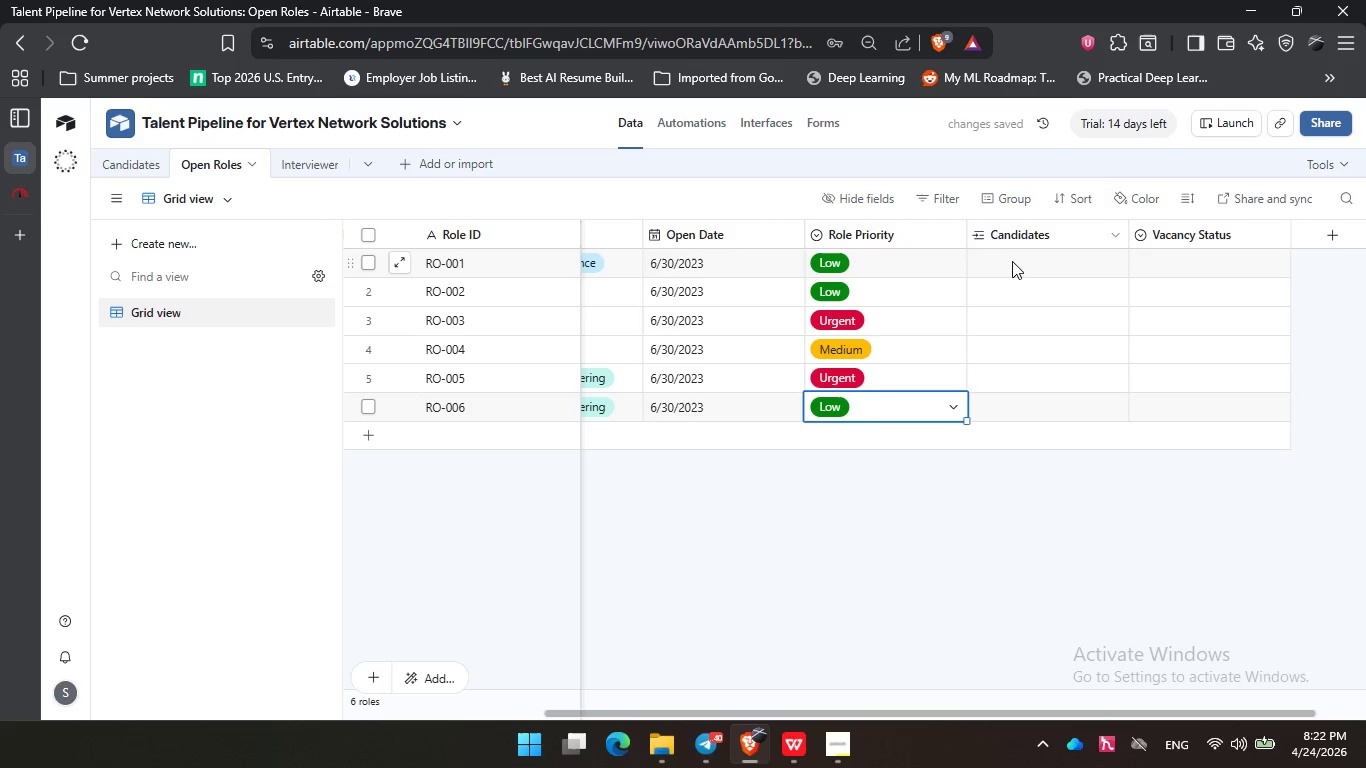 
left_click([1012, 262])
 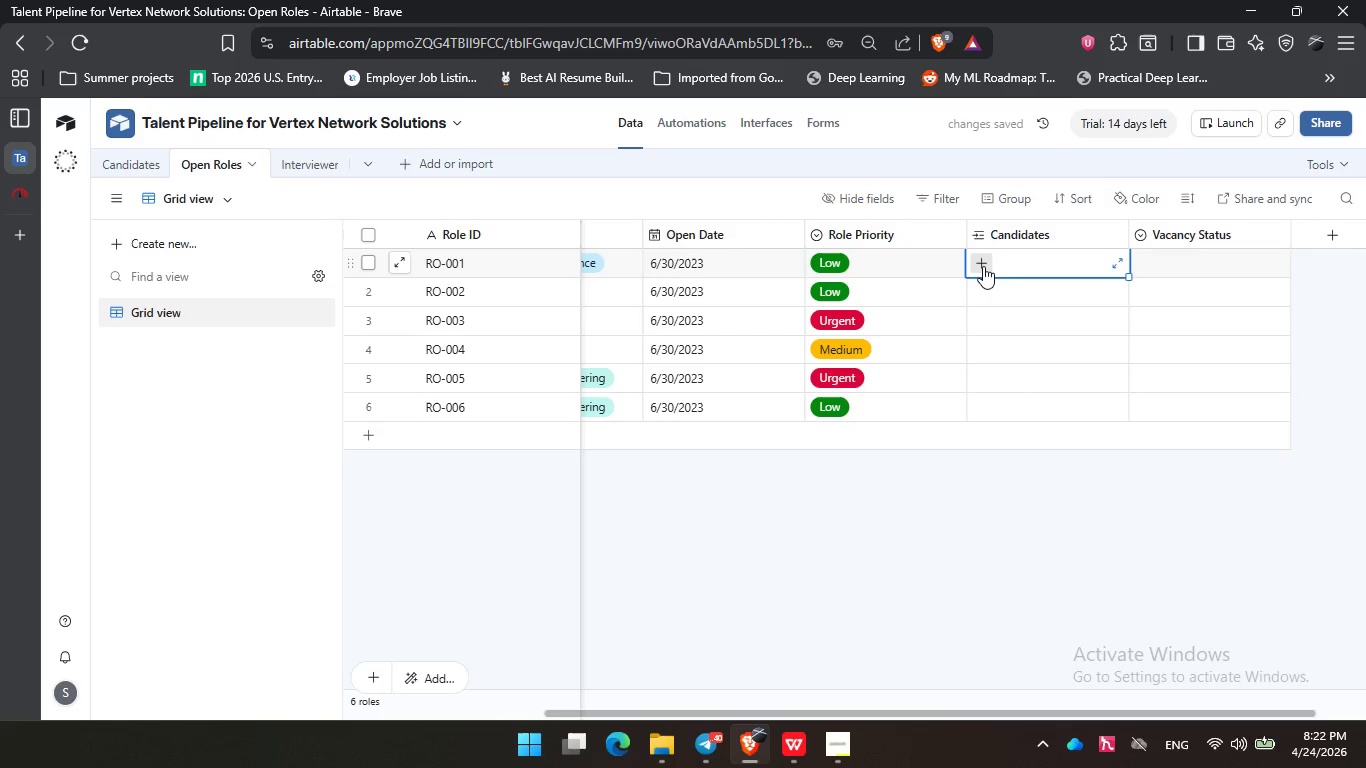 
left_click([980, 266])
 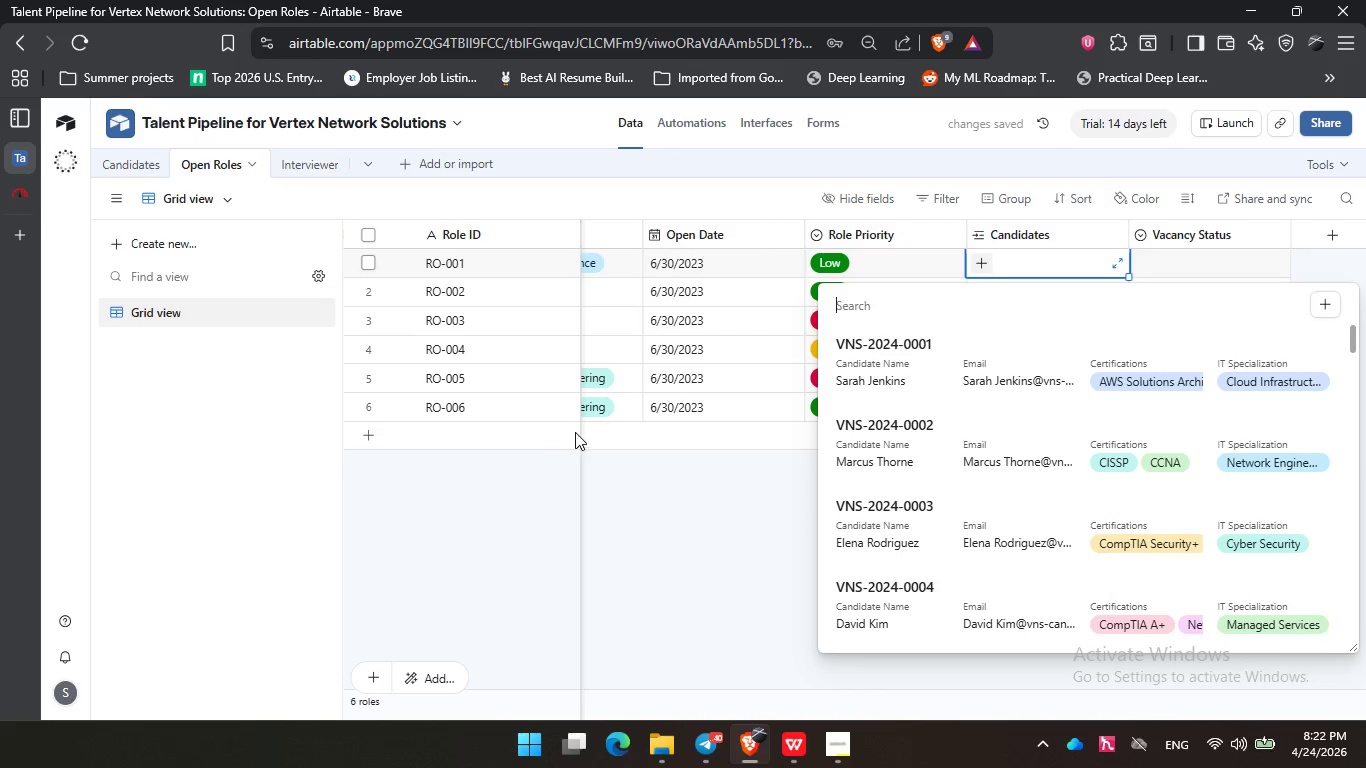 
left_click([762, 577])
 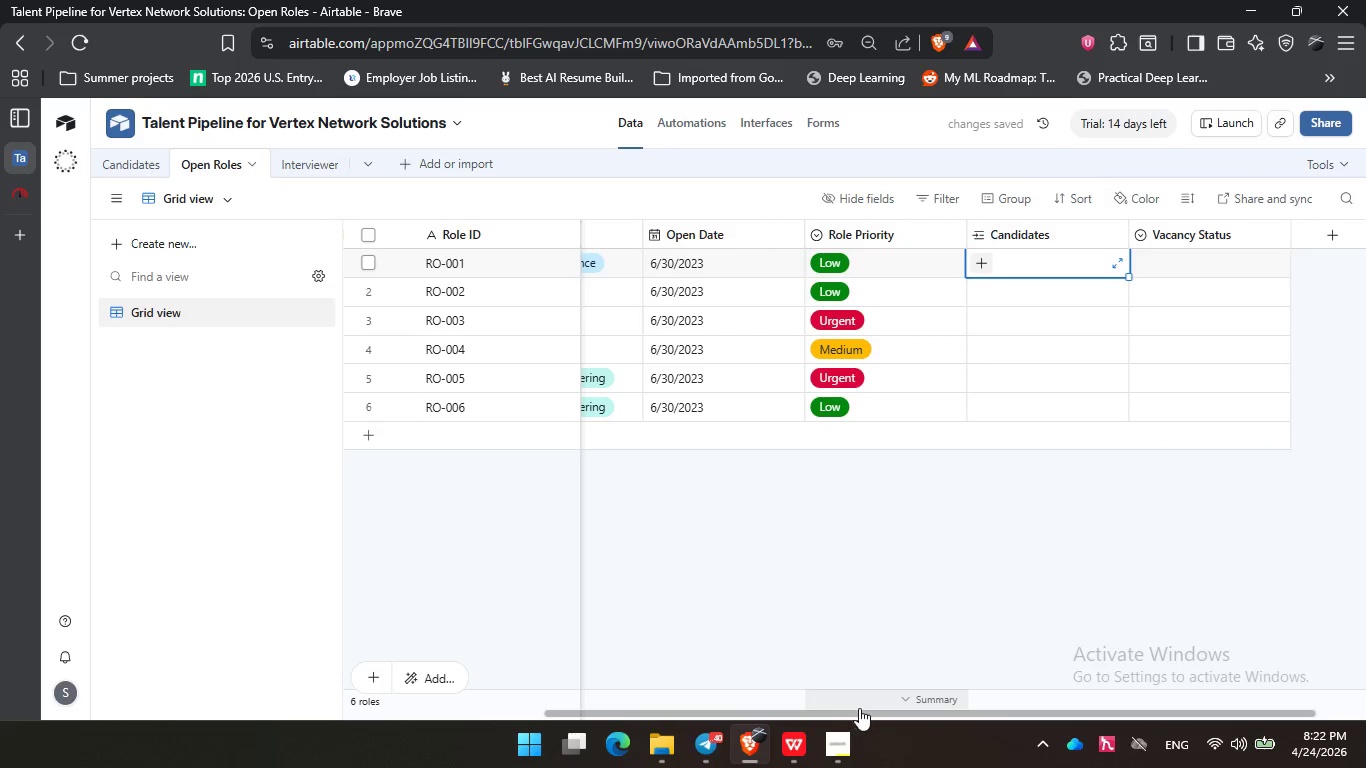 
left_click_drag(start_coordinate=[884, 709], to_coordinate=[721, 707])
 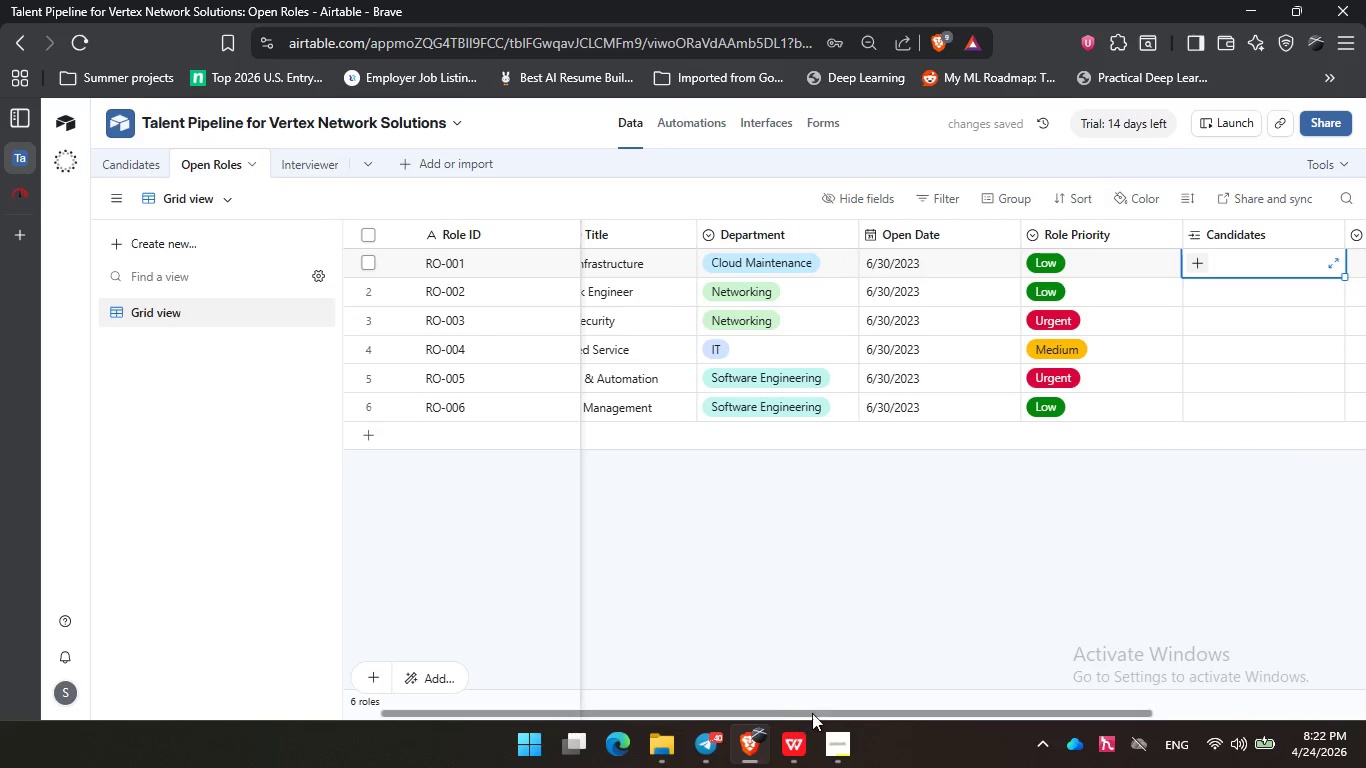 
left_click_drag(start_coordinate=[826, 714], to_coordinate=[751, 717])
 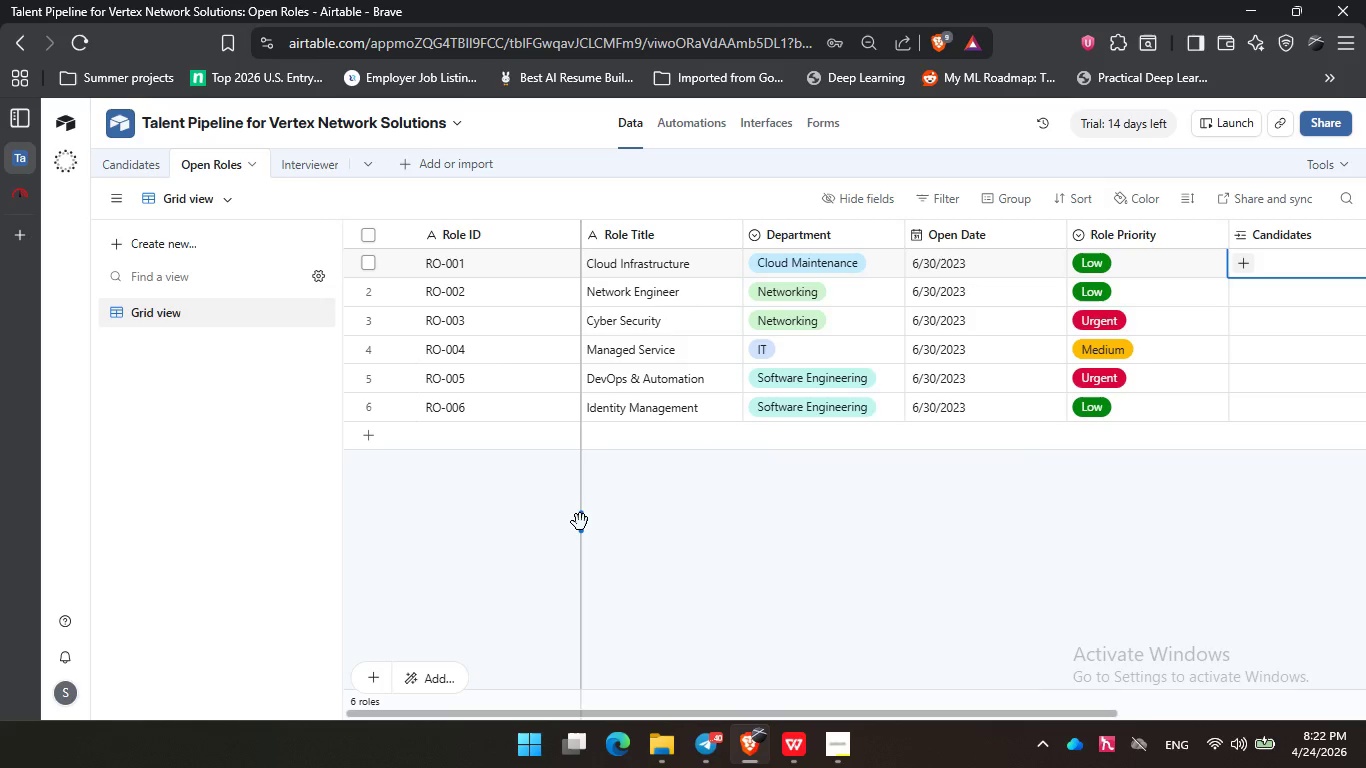 
left_click_drag(start_coordinate=[581, 522], to_coordinate=[727, 513])
 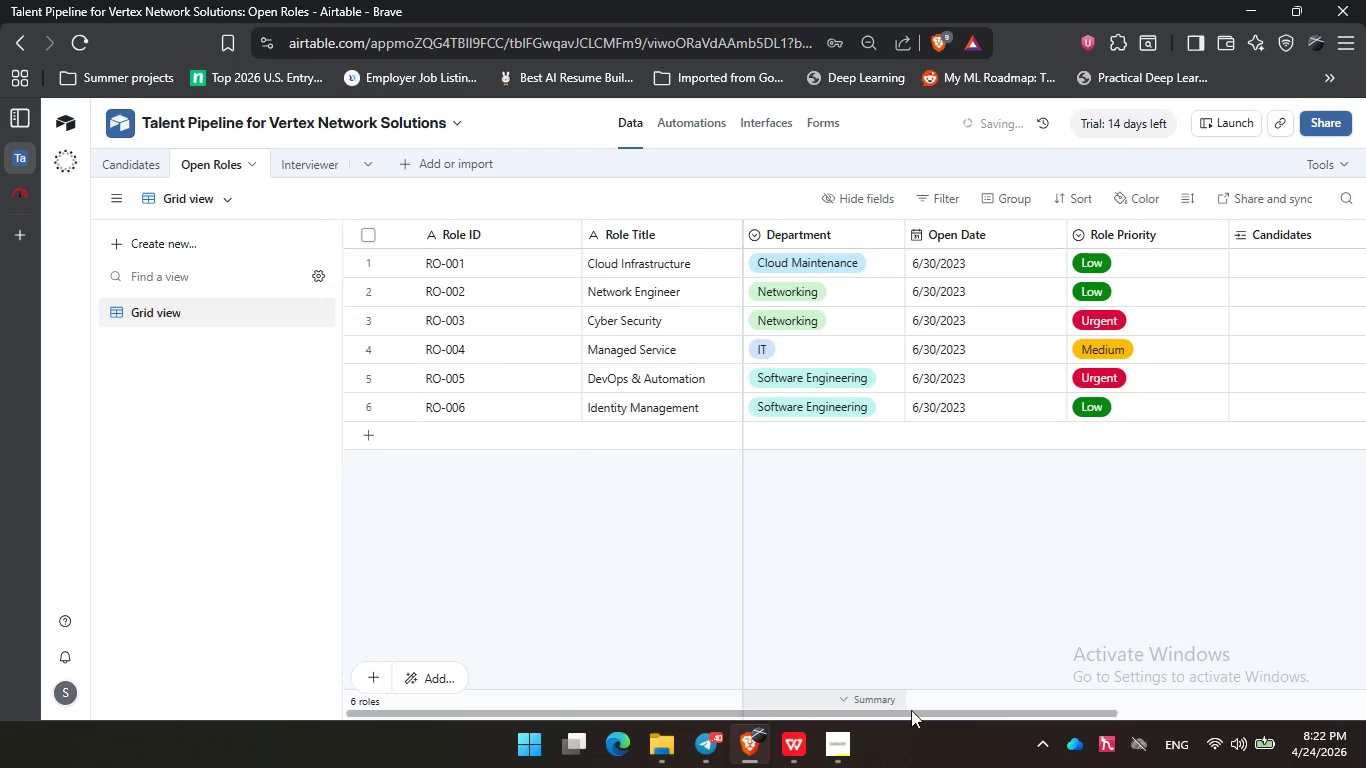 
left_click_drag(start_coordinate=[916, 710], to_coordinate=[1076, 680])
 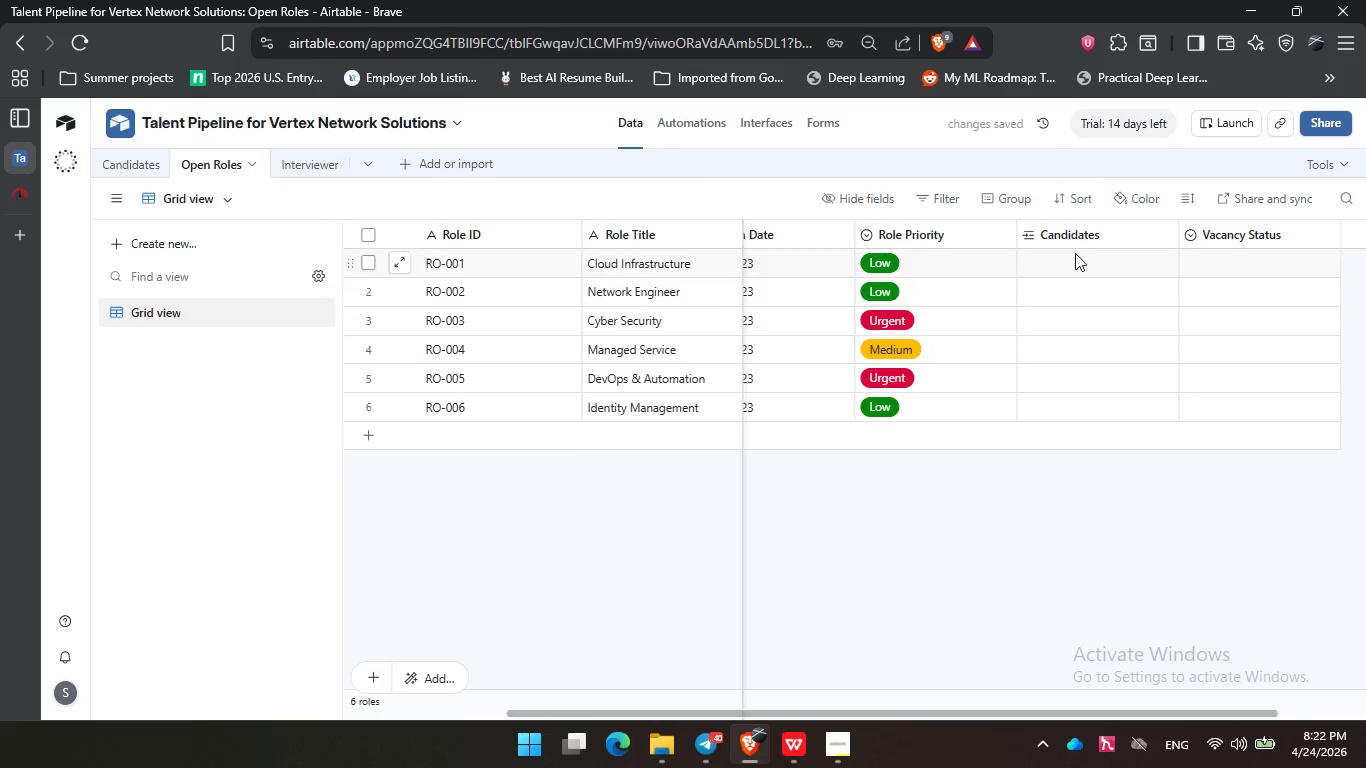 
left_click([1074, 251])
 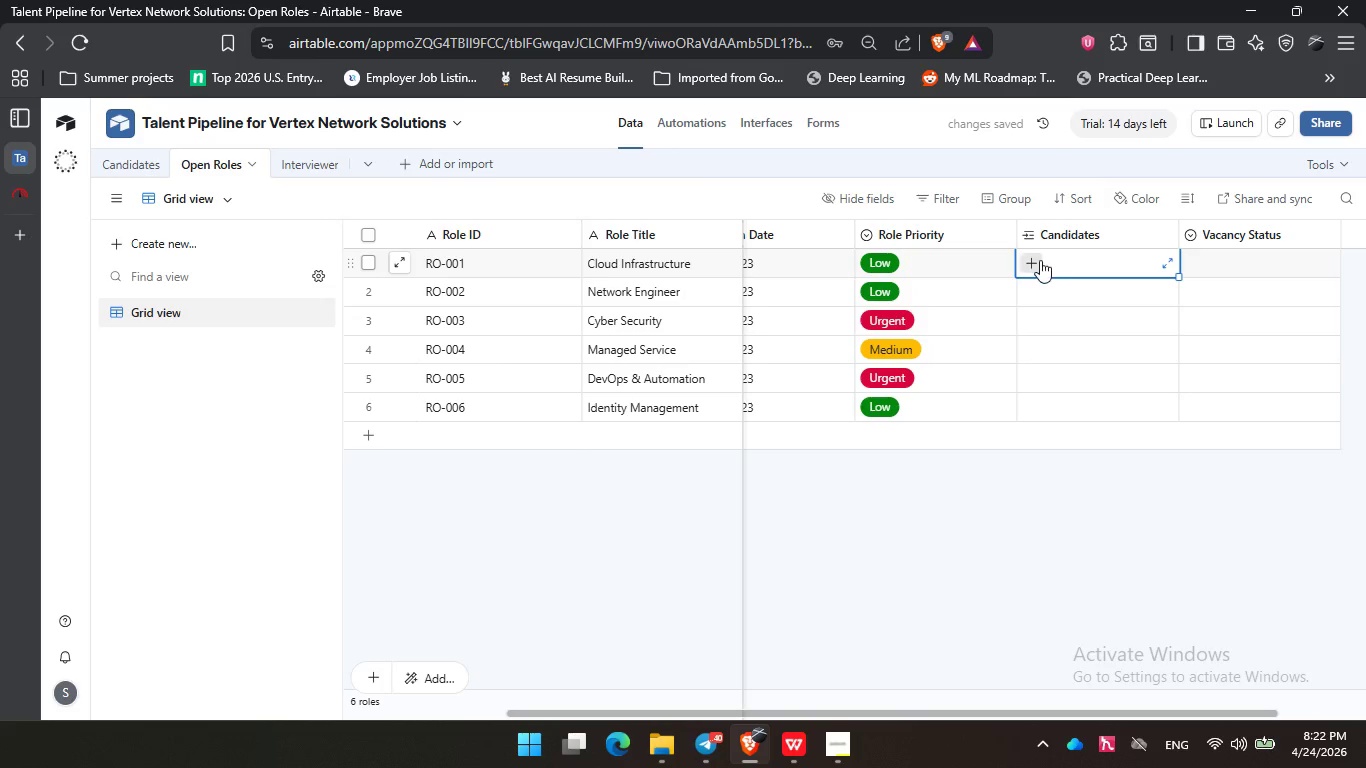 
left_click([1040, 260])
 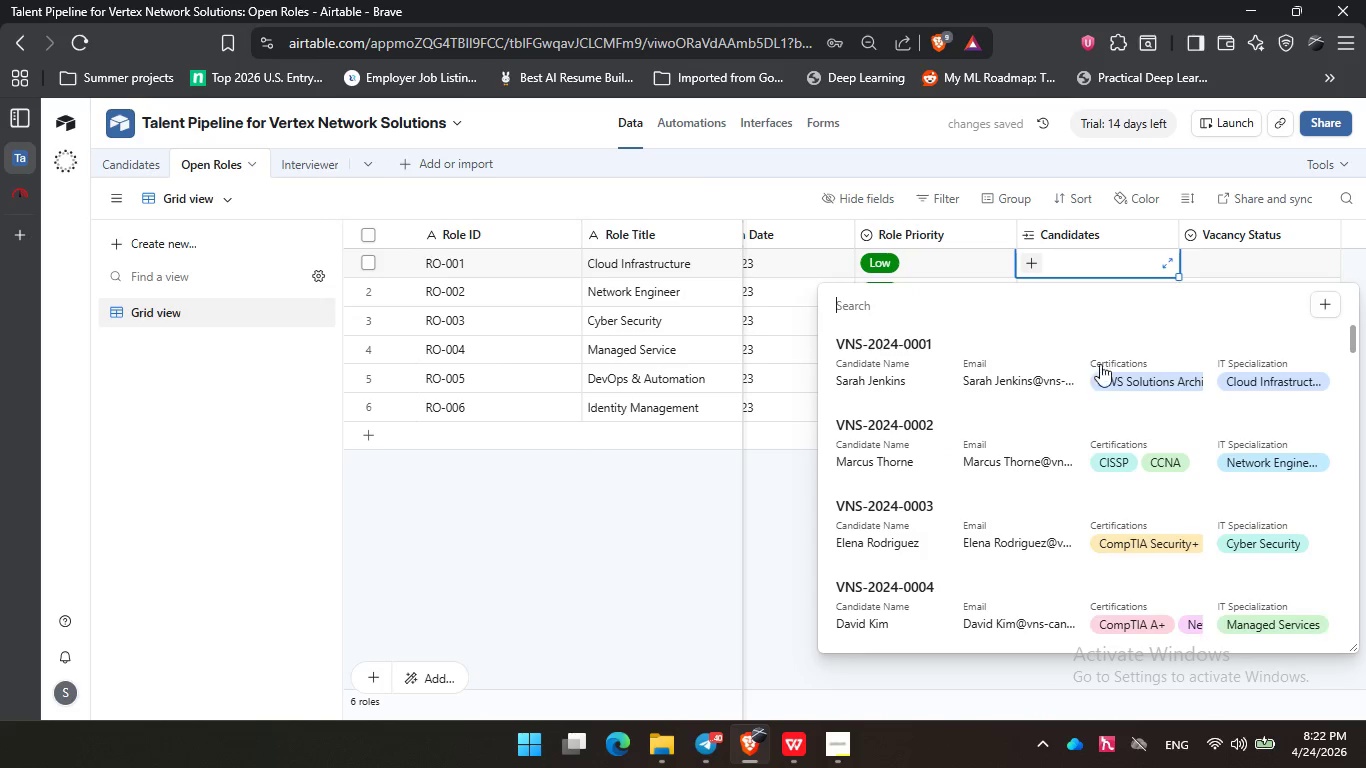 
left_click([1243, 361])
 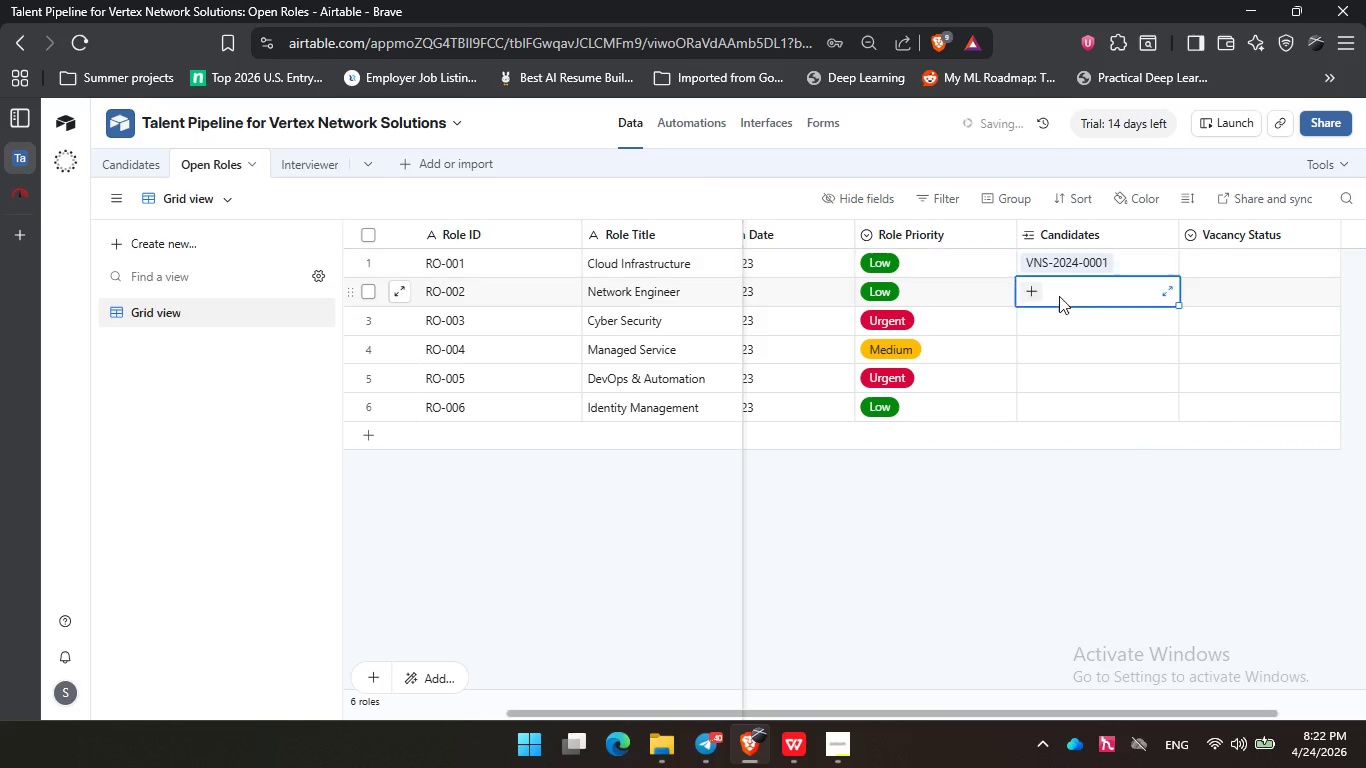 
double_click([1024, 302])
 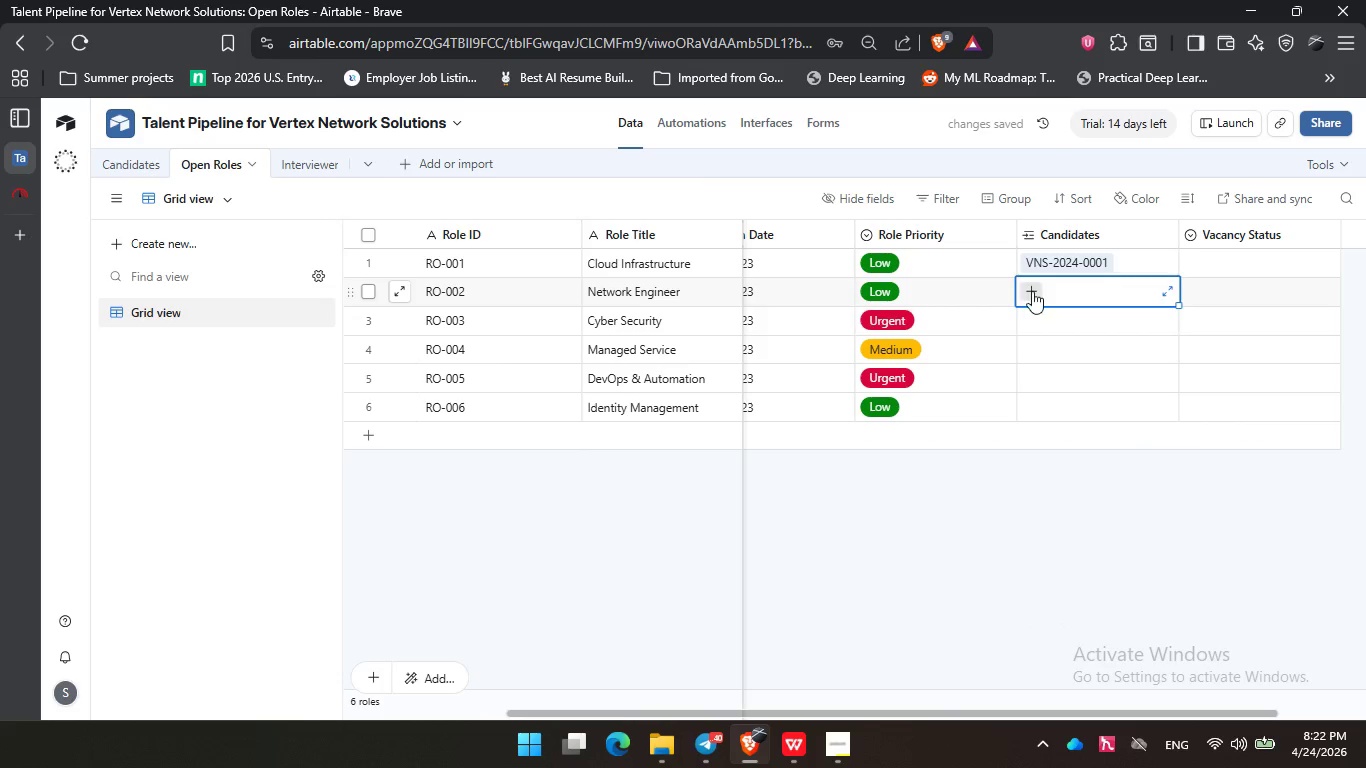 
triple_click([1033, 290])
 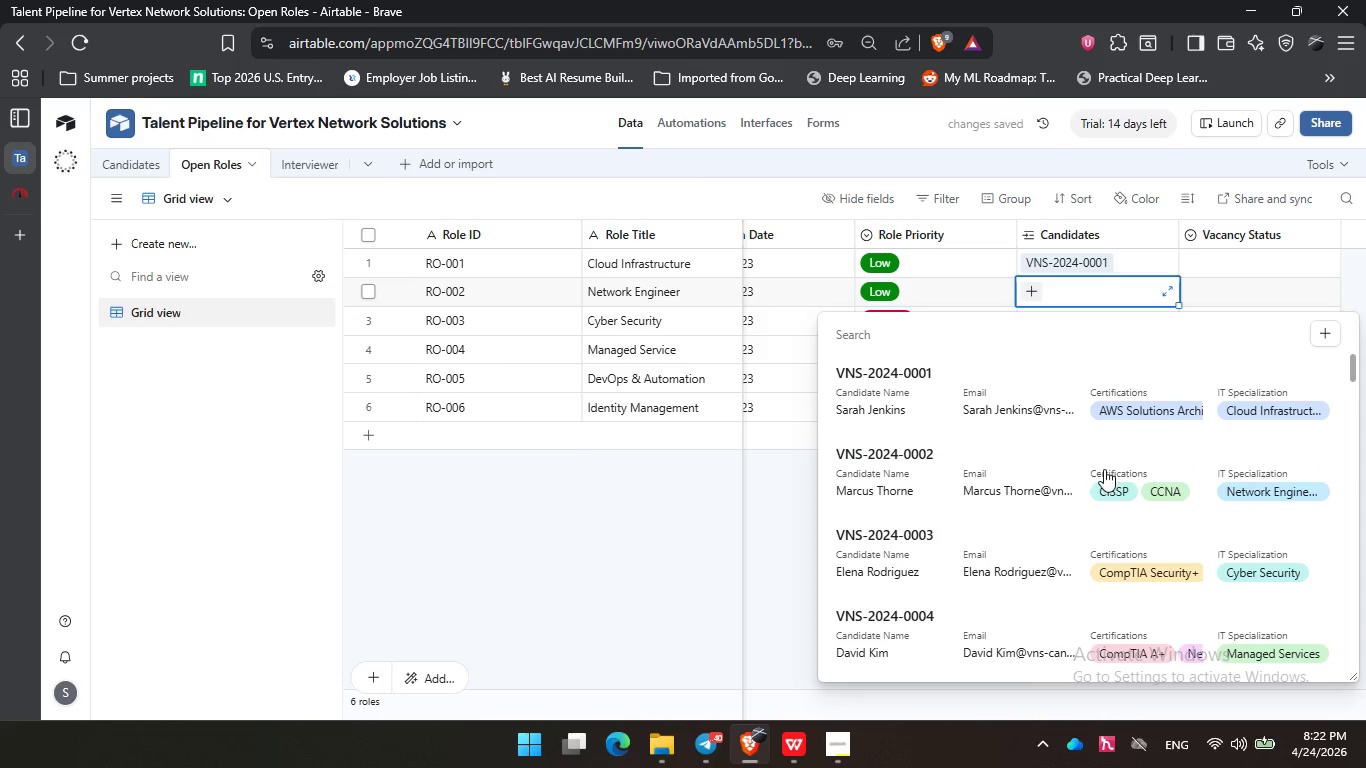 
left_click([1104, 469])
 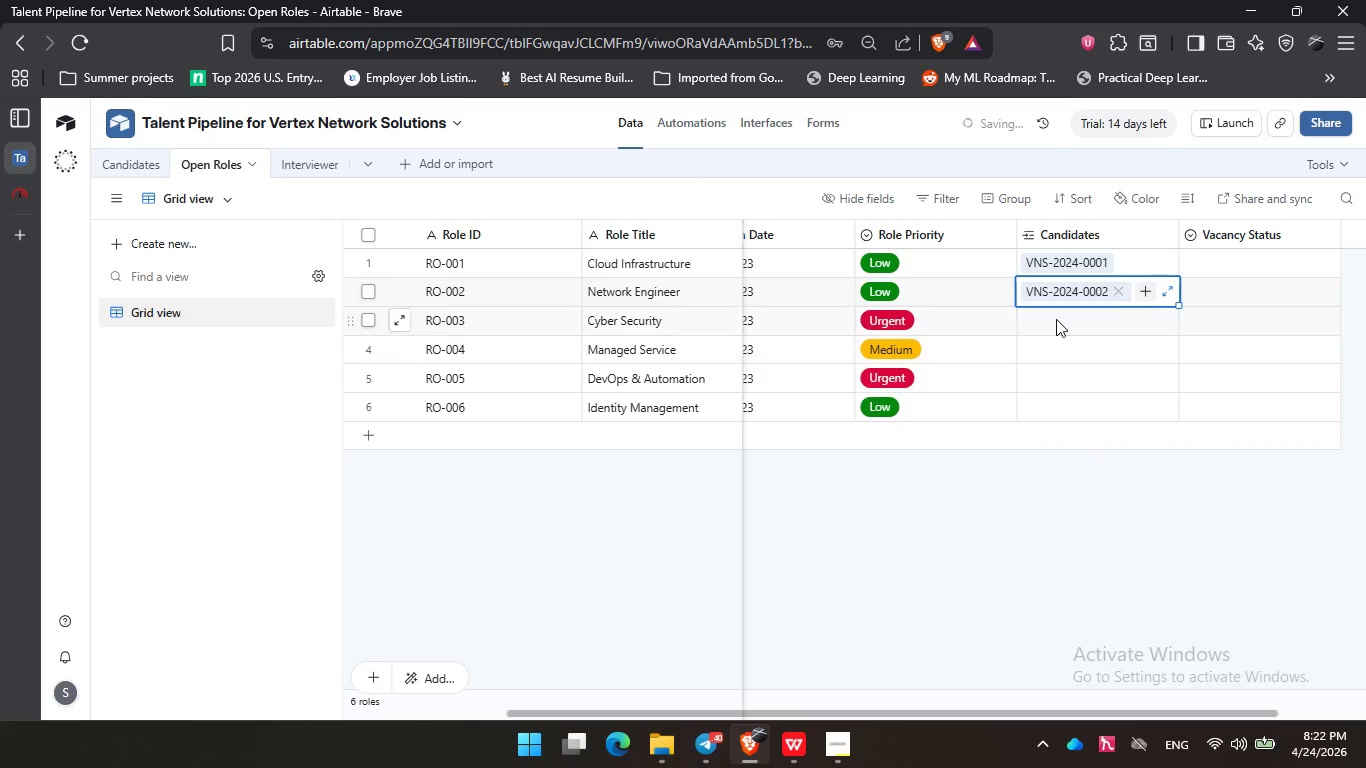 
left_click([1056, 319])
 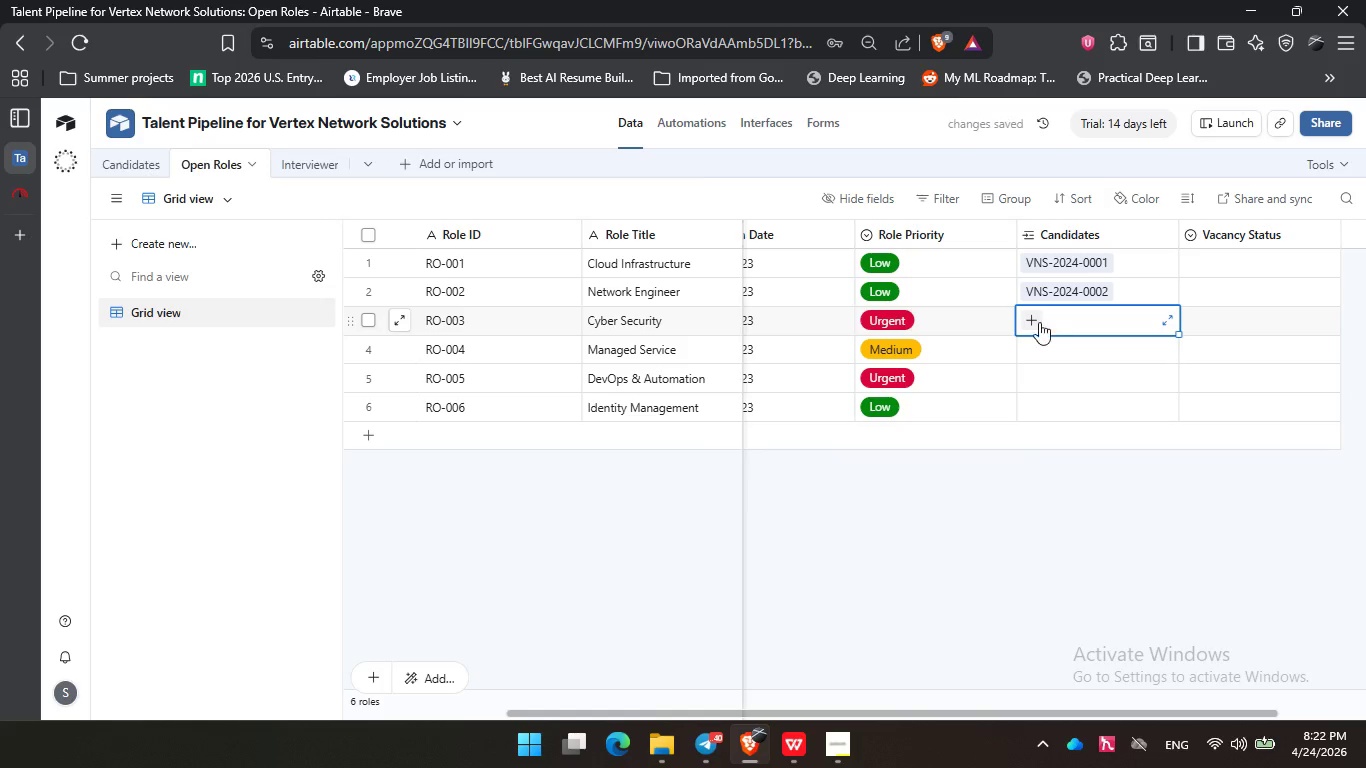 
left_click([1034, 323])
 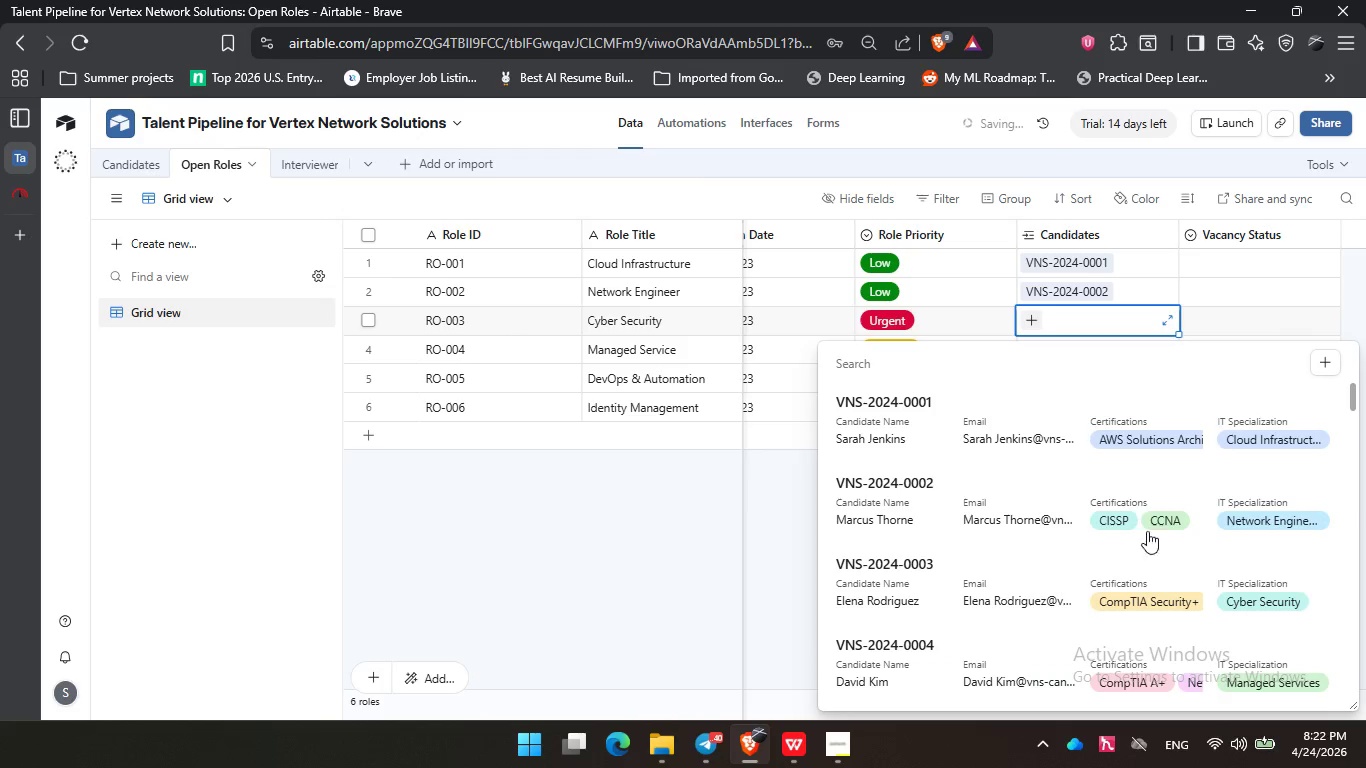 
left_click([1131, 595])
 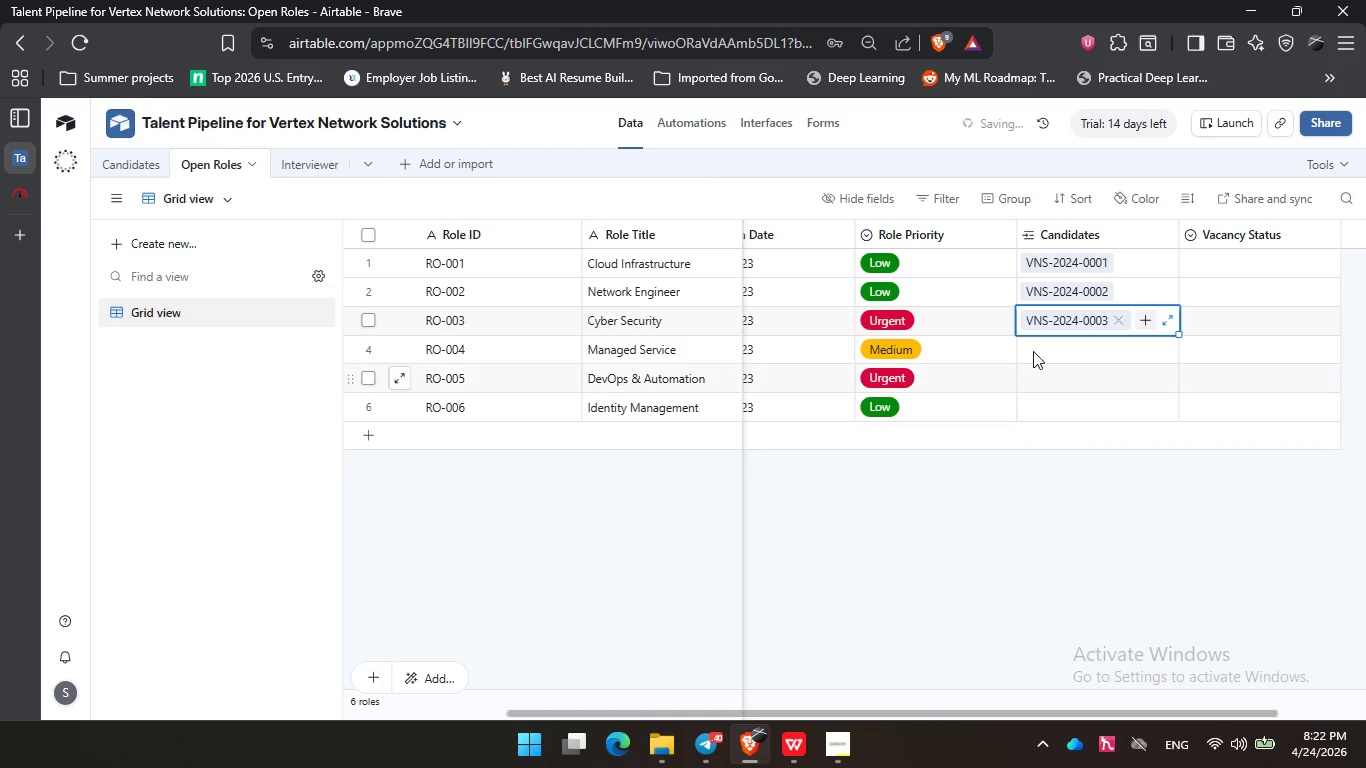 
left_click([1032, 346])
 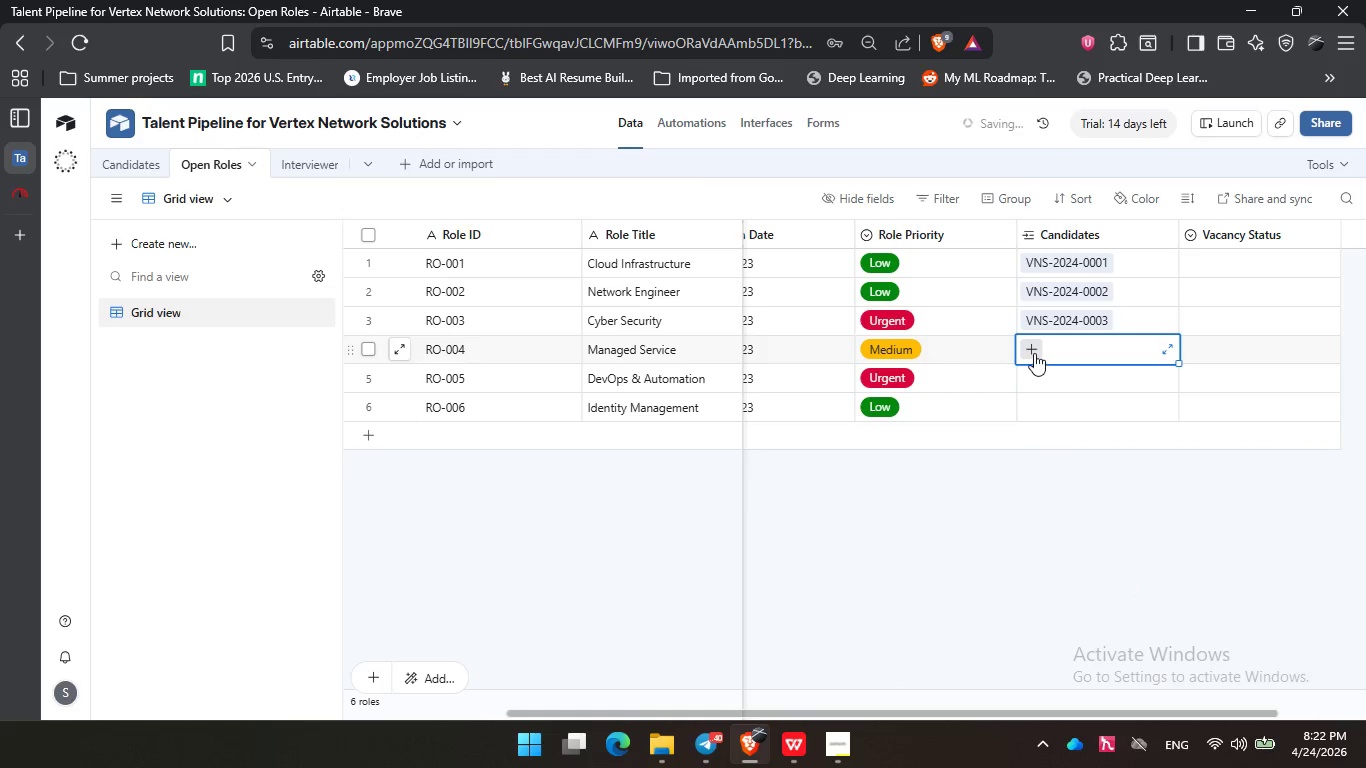 
left_click([1034, 353])
 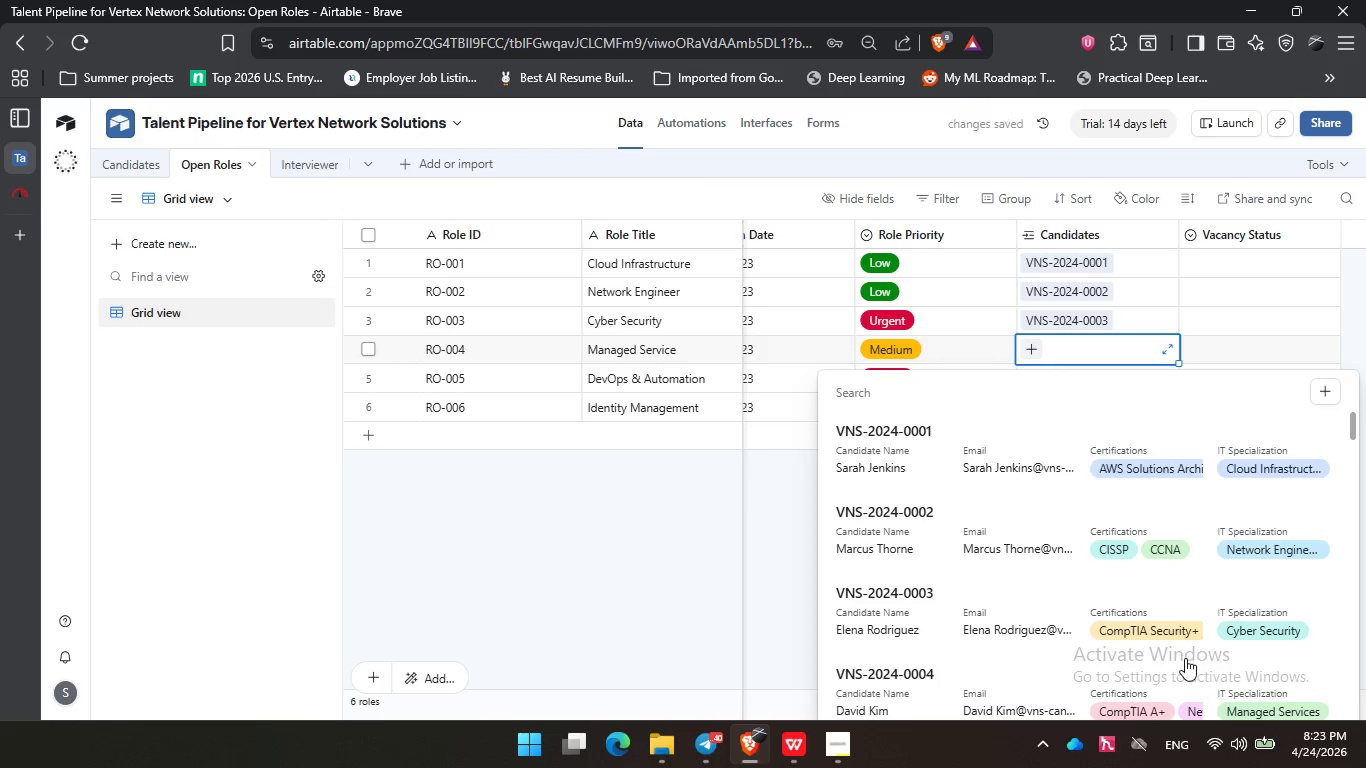 
left_click([1175, 604])
 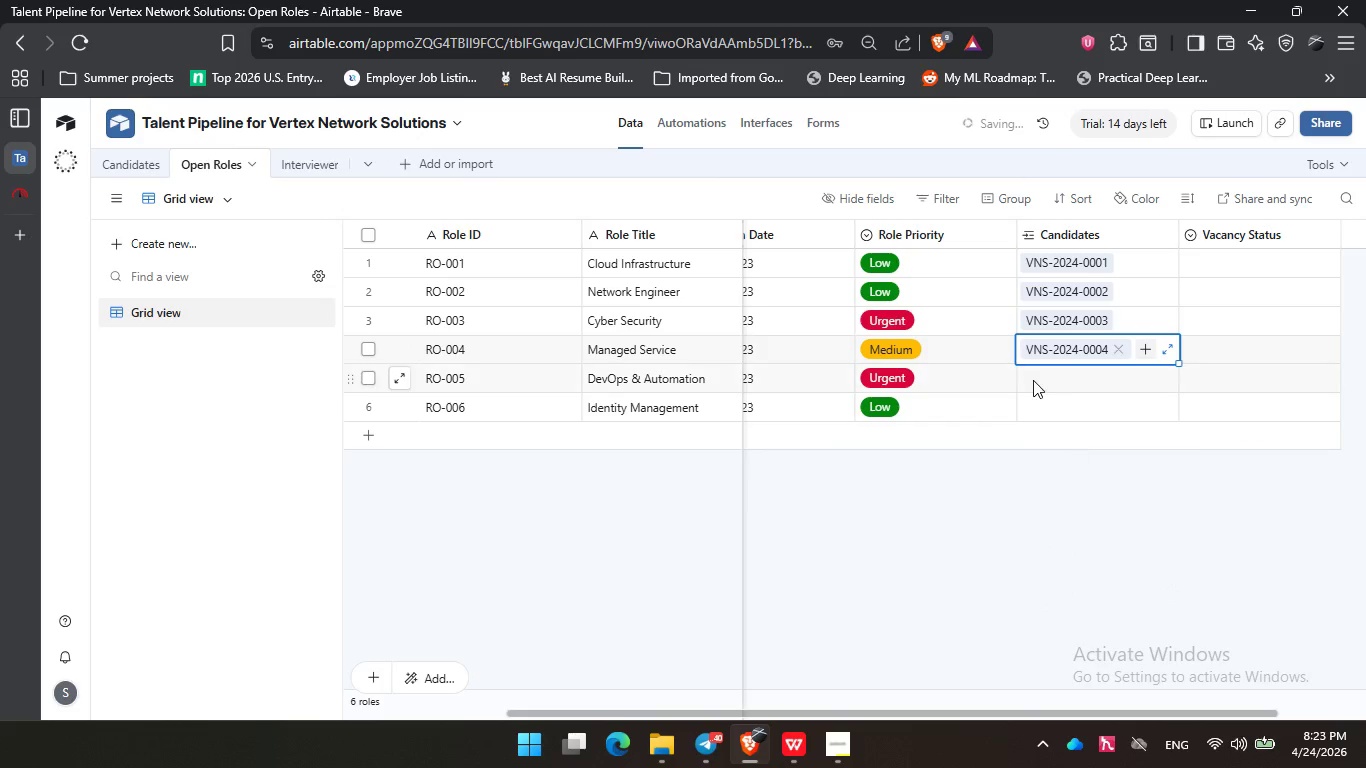 
scroll: coordinate [1185, 657], scroll_direction: down, amount: 1.0
 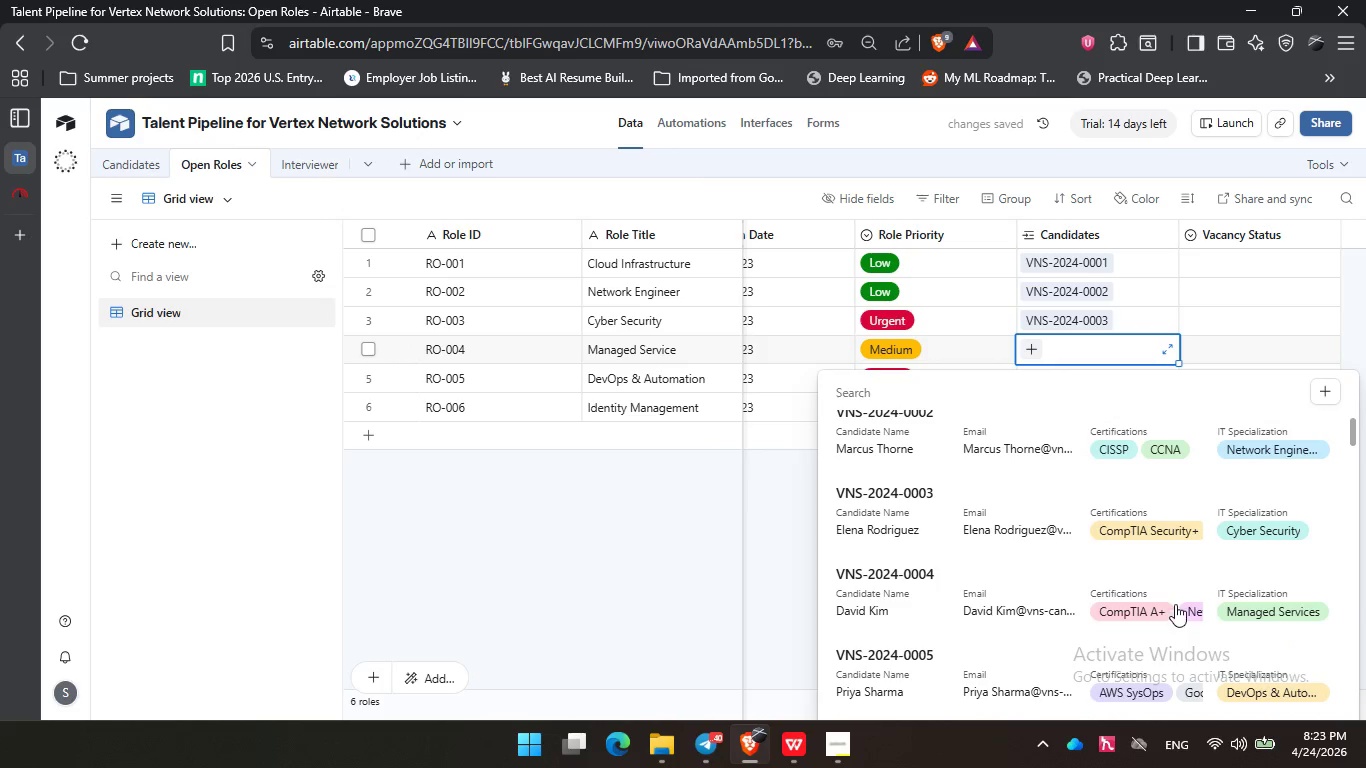 
left_click([1033, 379])
 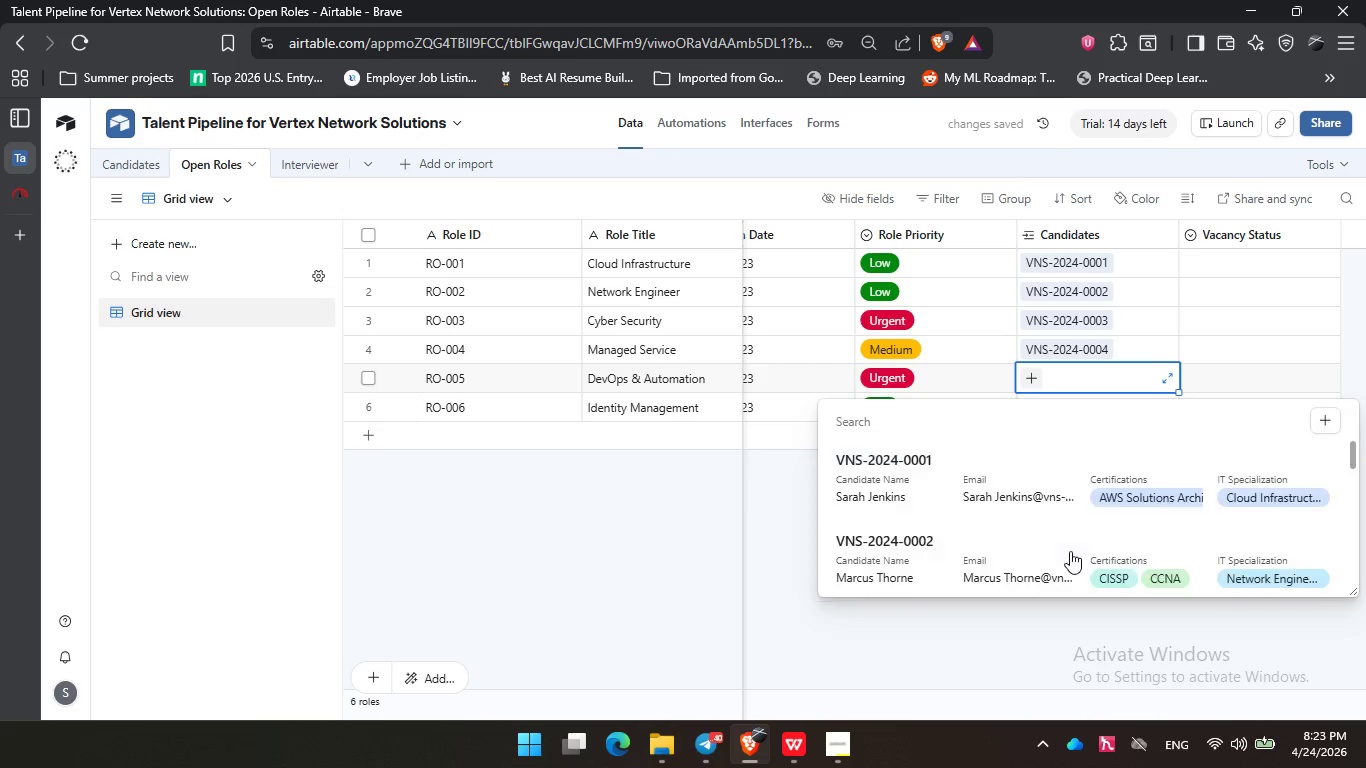 
scroll: coordinate [1071, 551], scroll_direction: down, amount: 3.0
 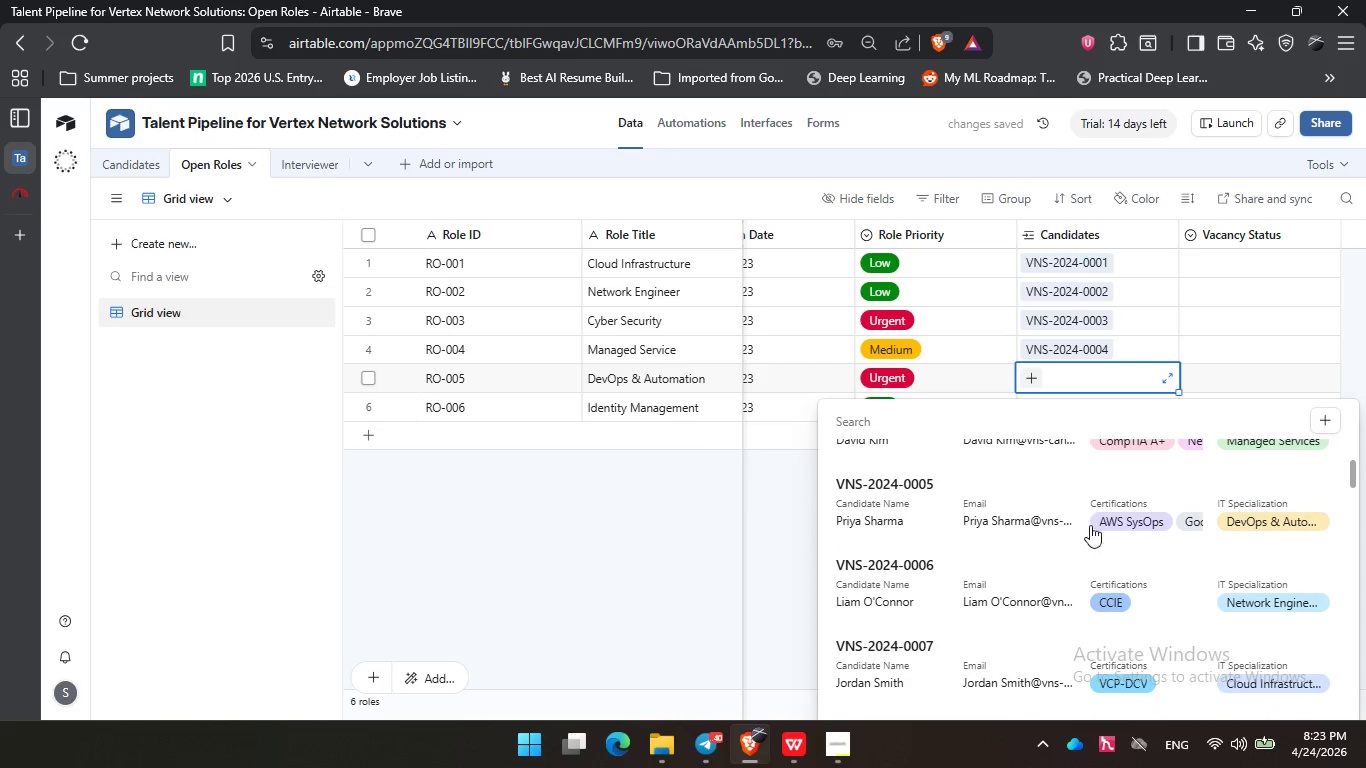 
left_click([1095, 513])
 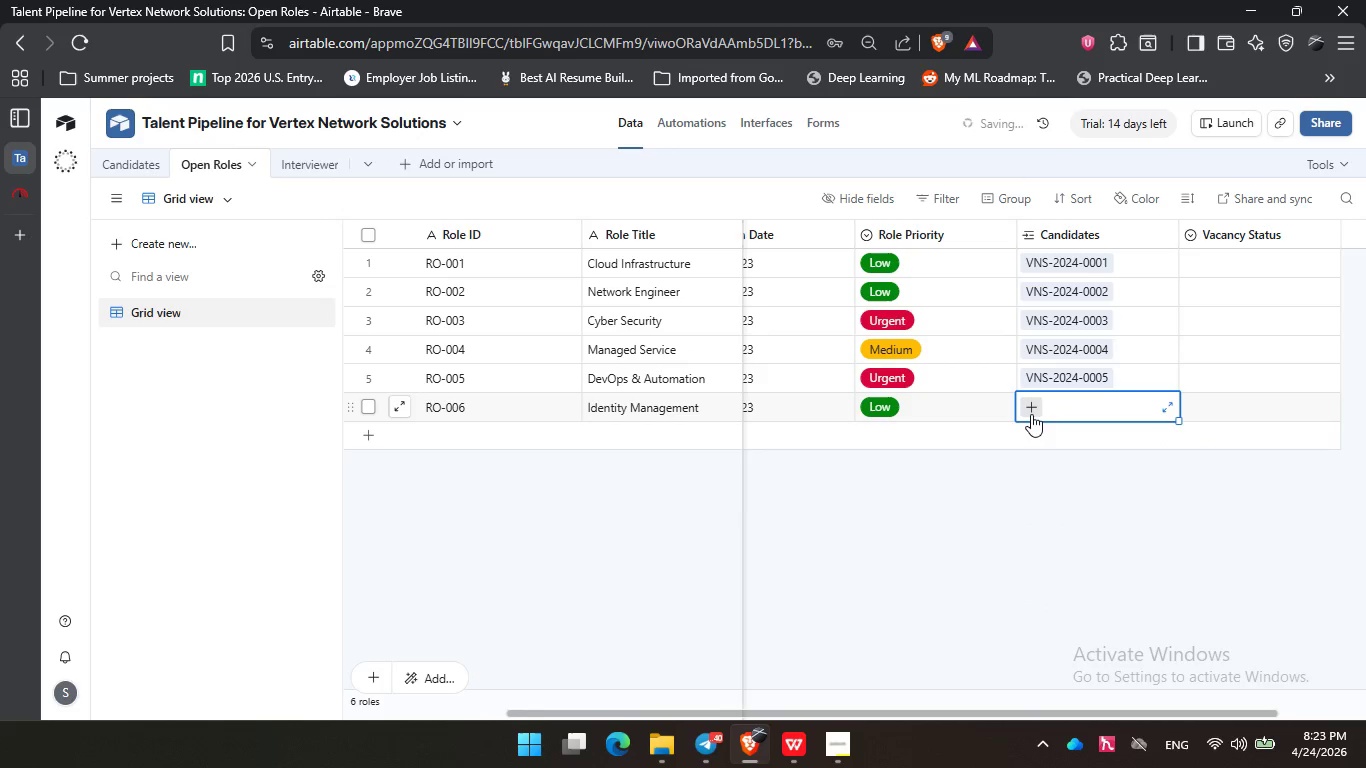 
double_click([1031, 414])
 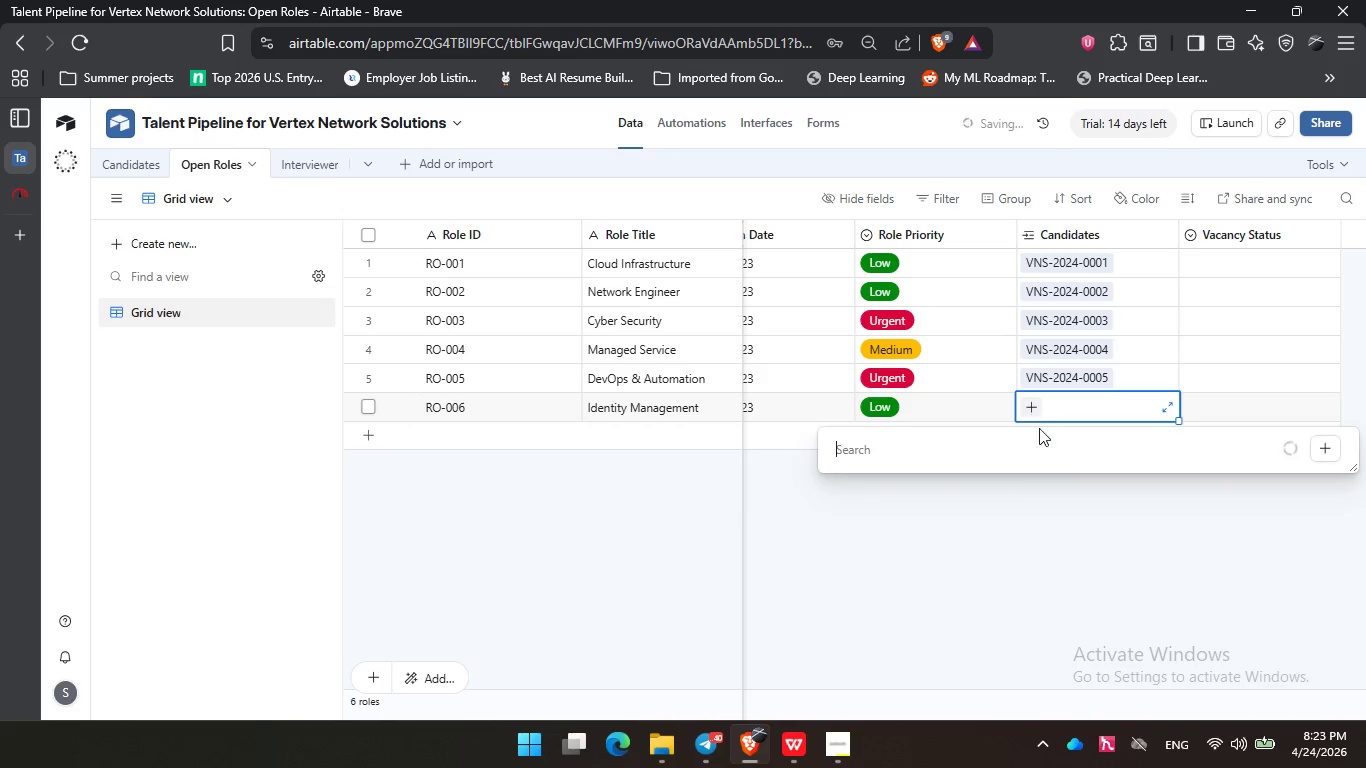 
mouse_move([1069, 539])
 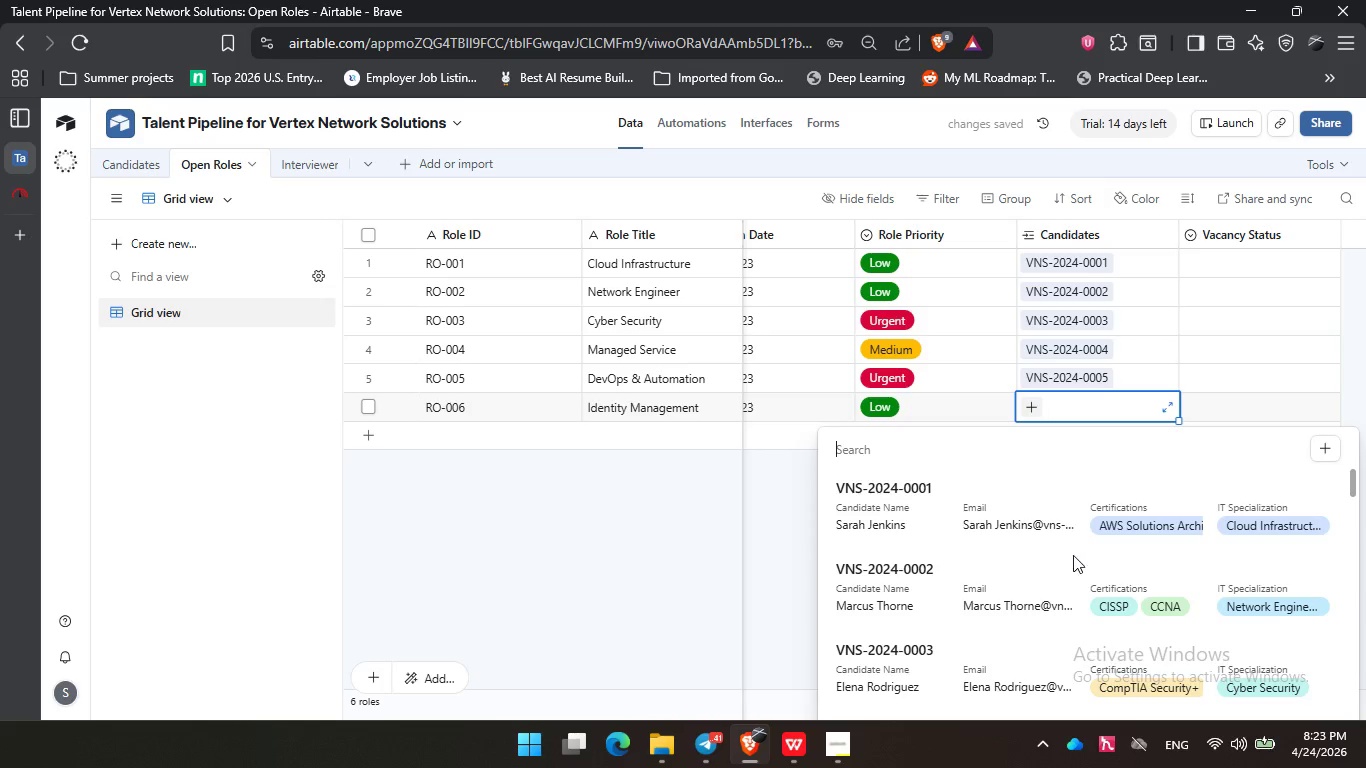 
scroll: coordinate [1110, 646], scroll_direction: down, amount: 4.0
 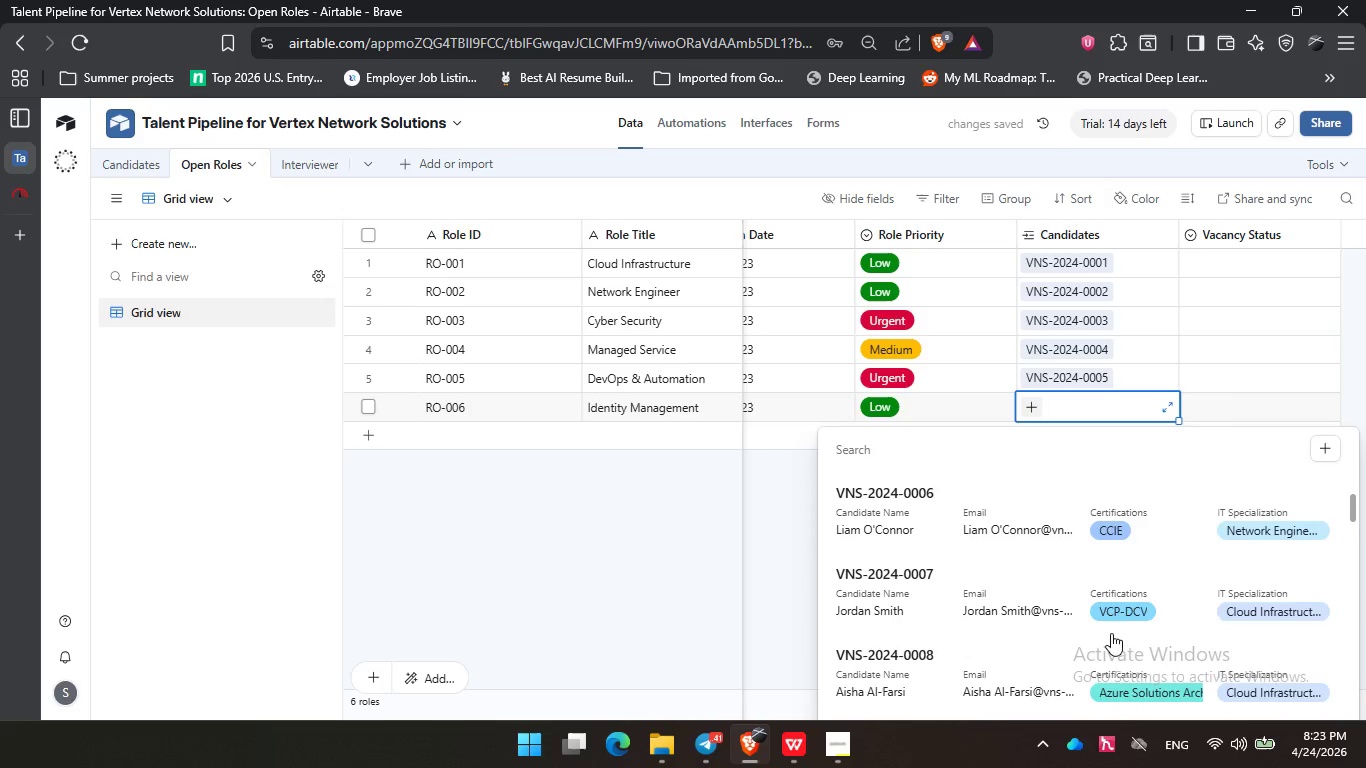 
scroll: coordinate [1111, 633], scroll_direction: up, amount: 1.0
 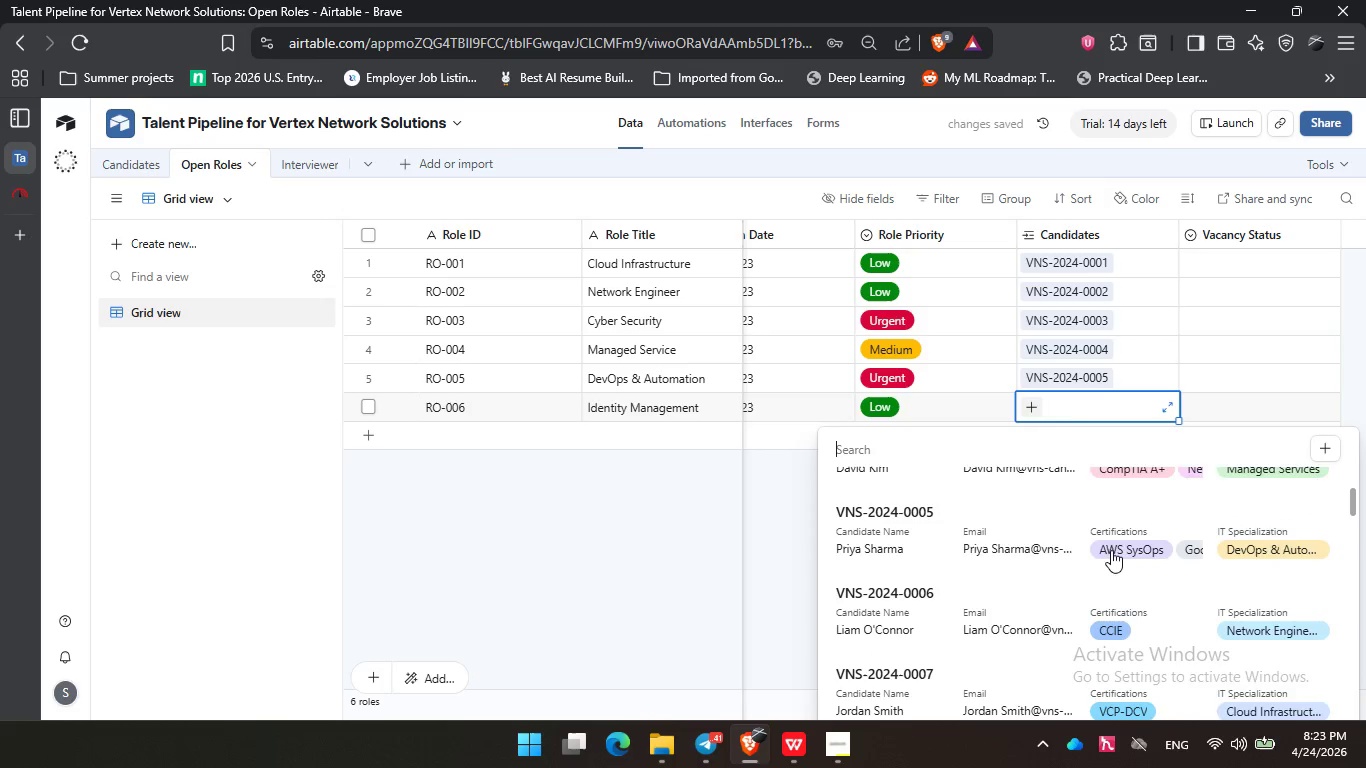 
scroll: coordinate [1111, 552], scroll_direction: down, amount: 3.0
 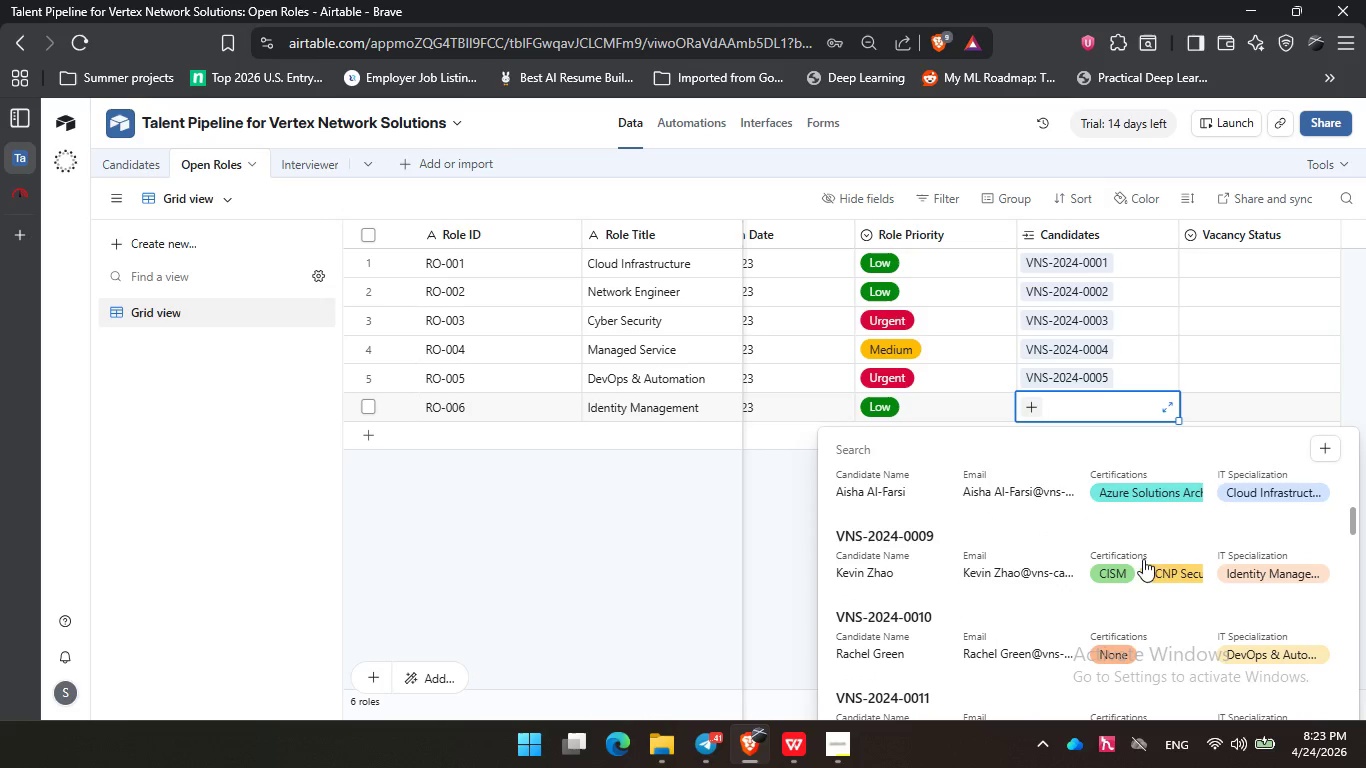 
left_click([1173, 568])
 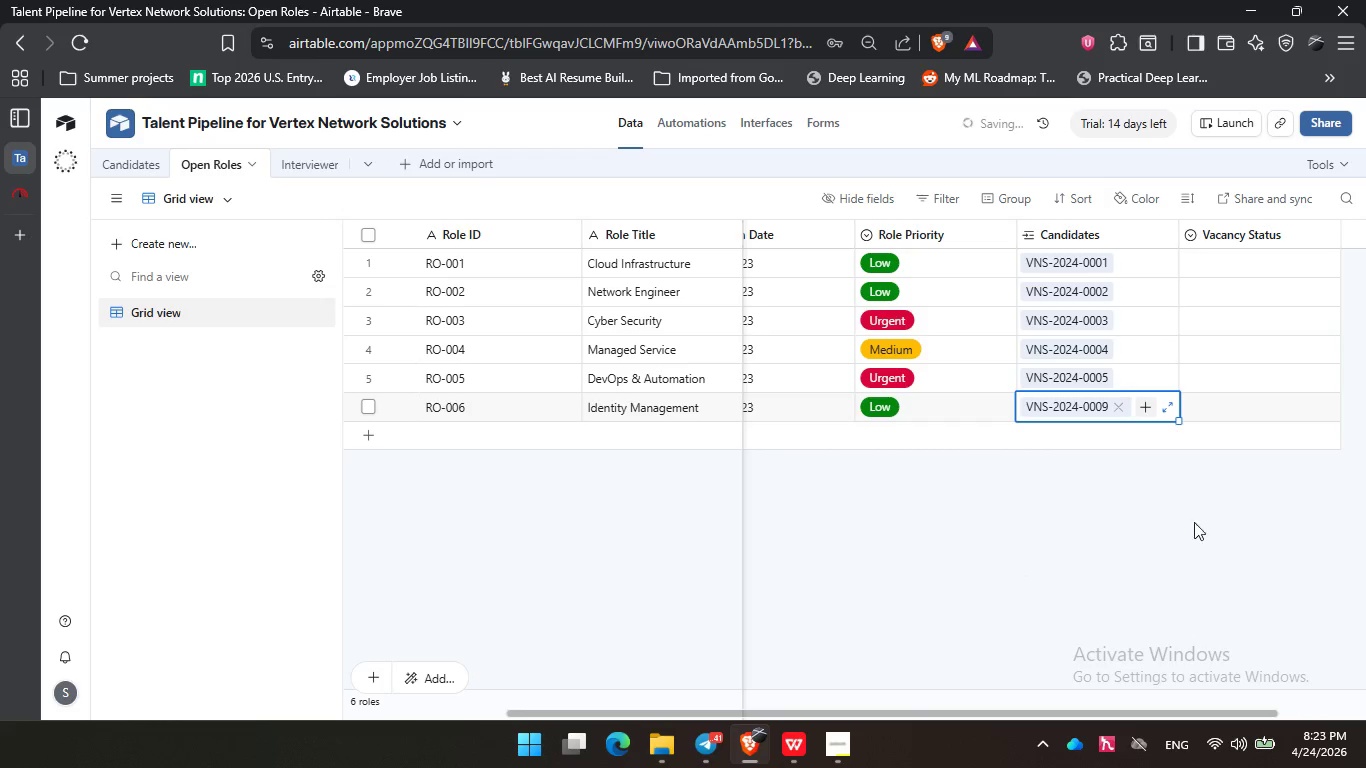 
left_click([1136, 514])
 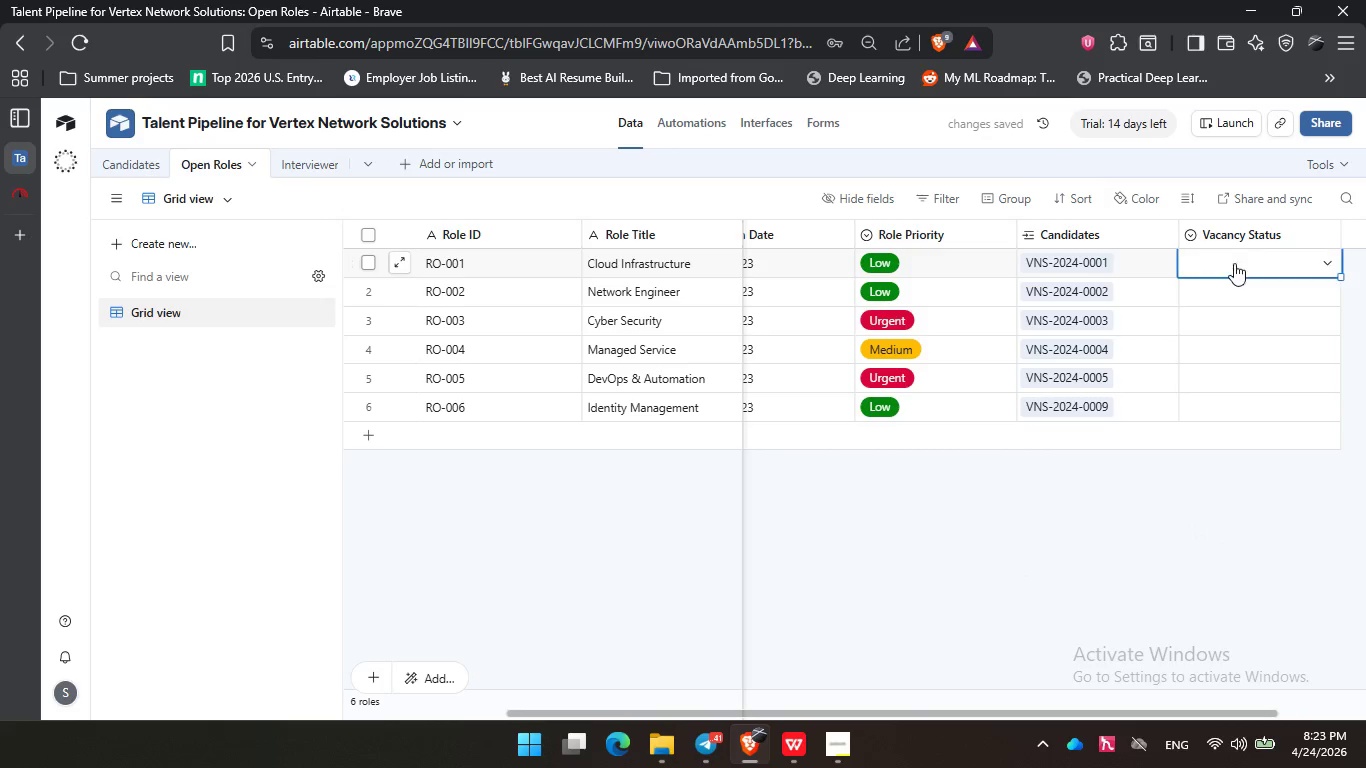 
double_click([1234, 263])
 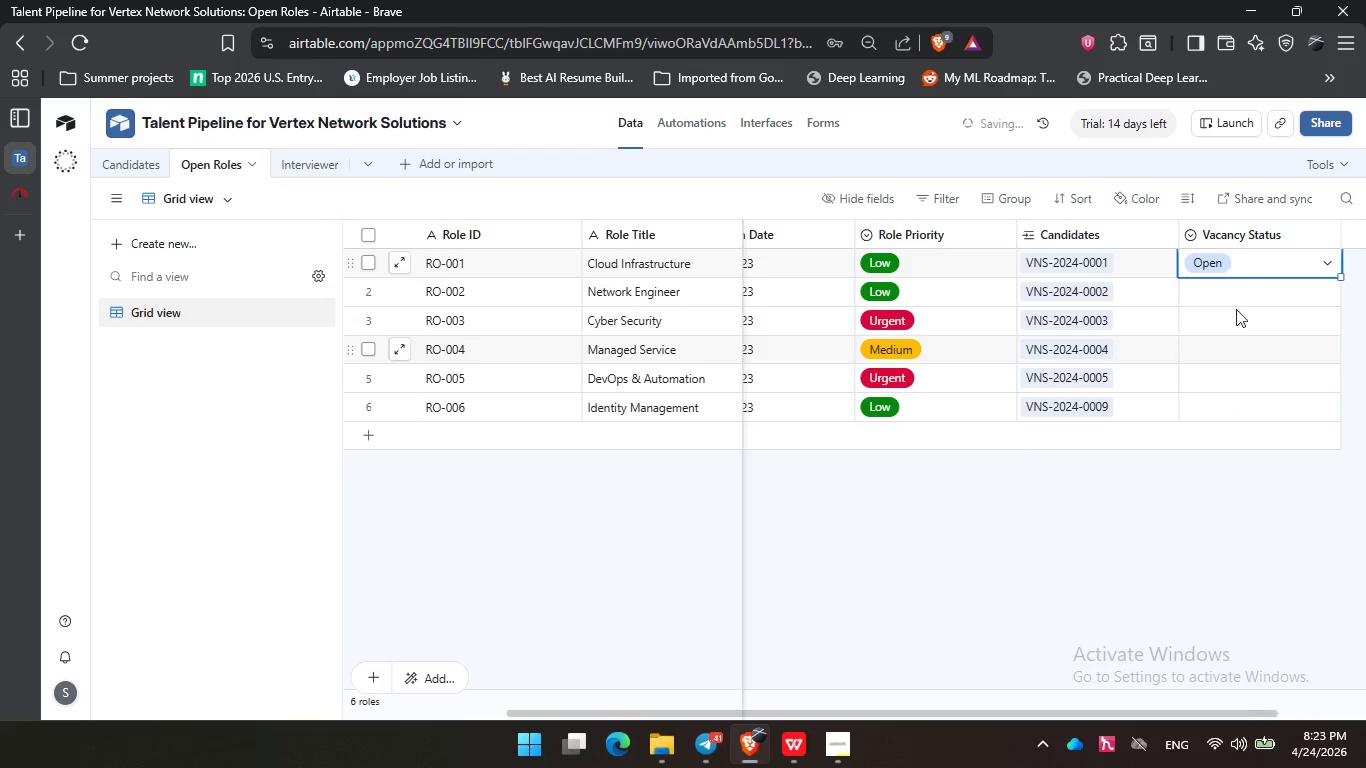 
double_click([1226, 296])
 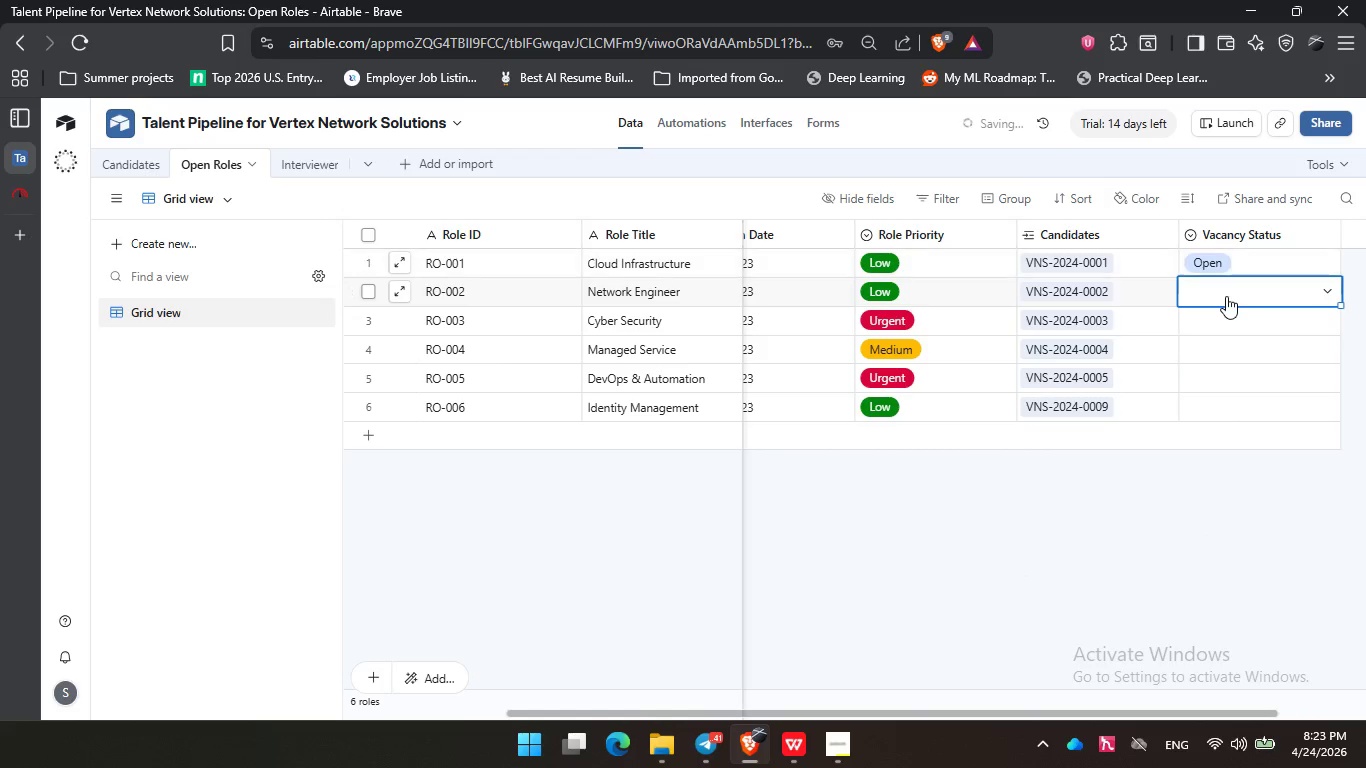 
triple_click([1226, 296])
 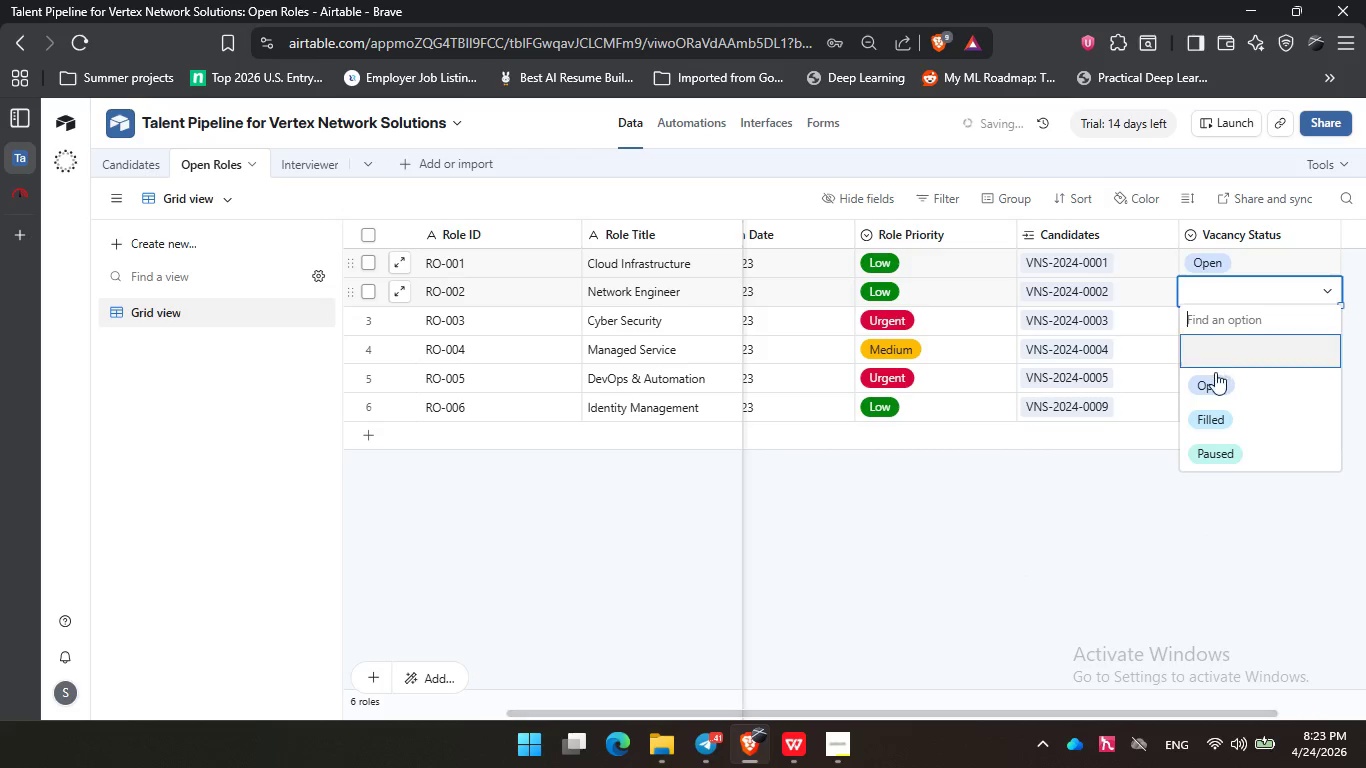 
left_click([1215, 373])
 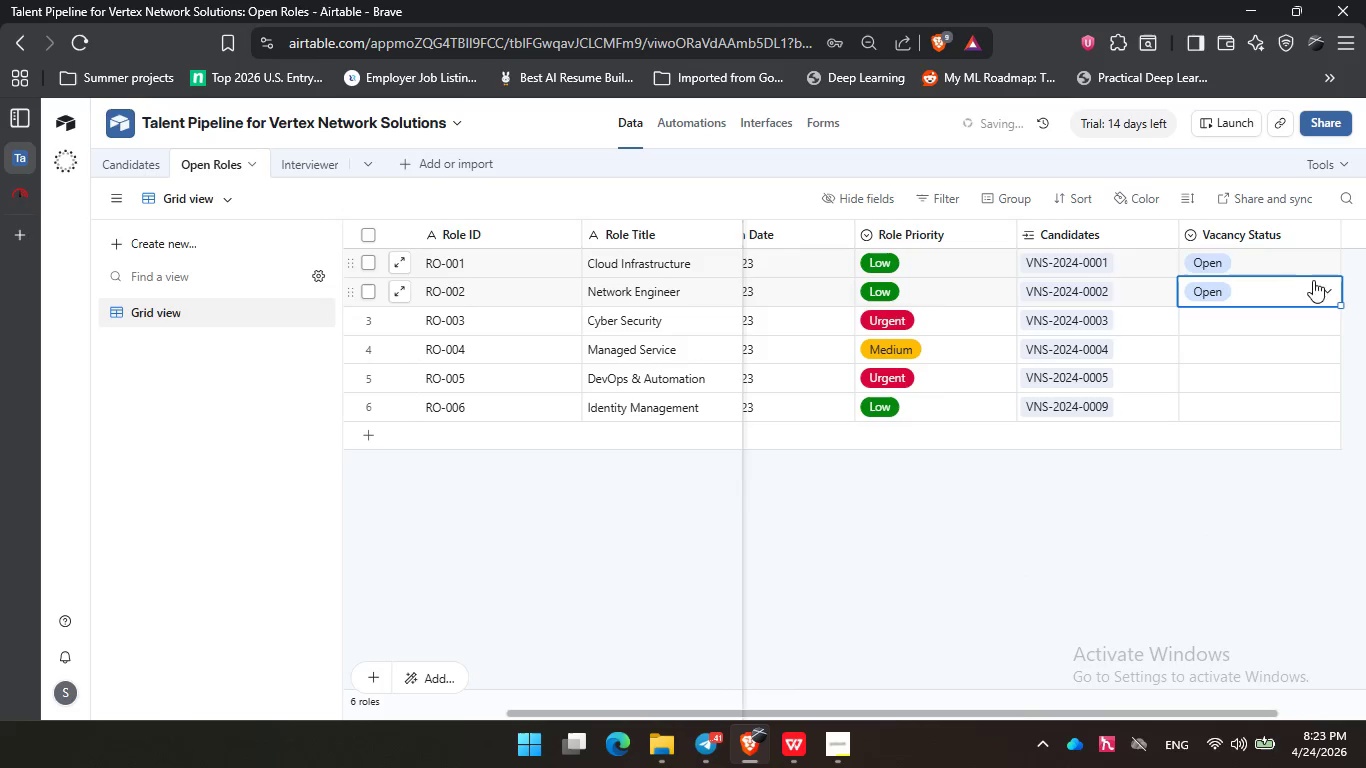 
left_click([1302, 264])
 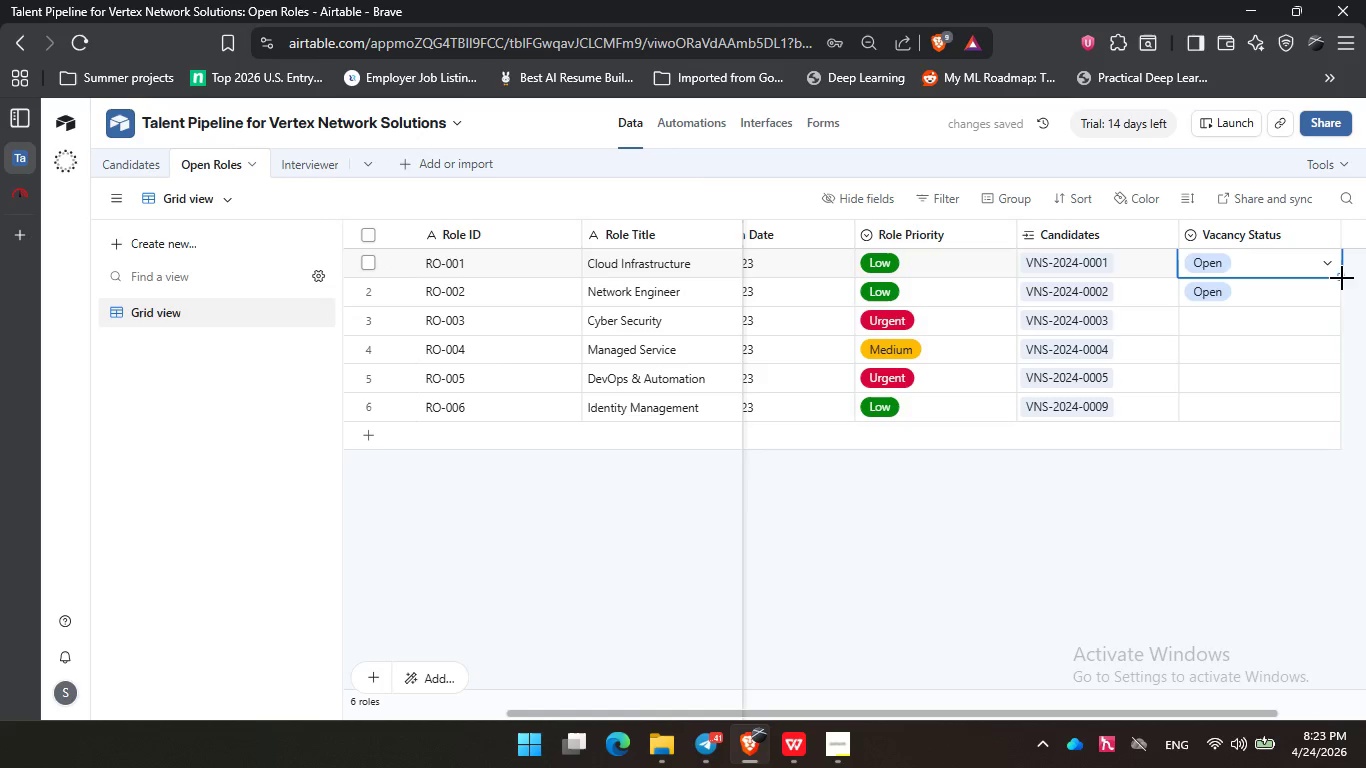 
left_click_drag(start_coordinate=[1342, 278], to_coordinate=[1151, 413])
 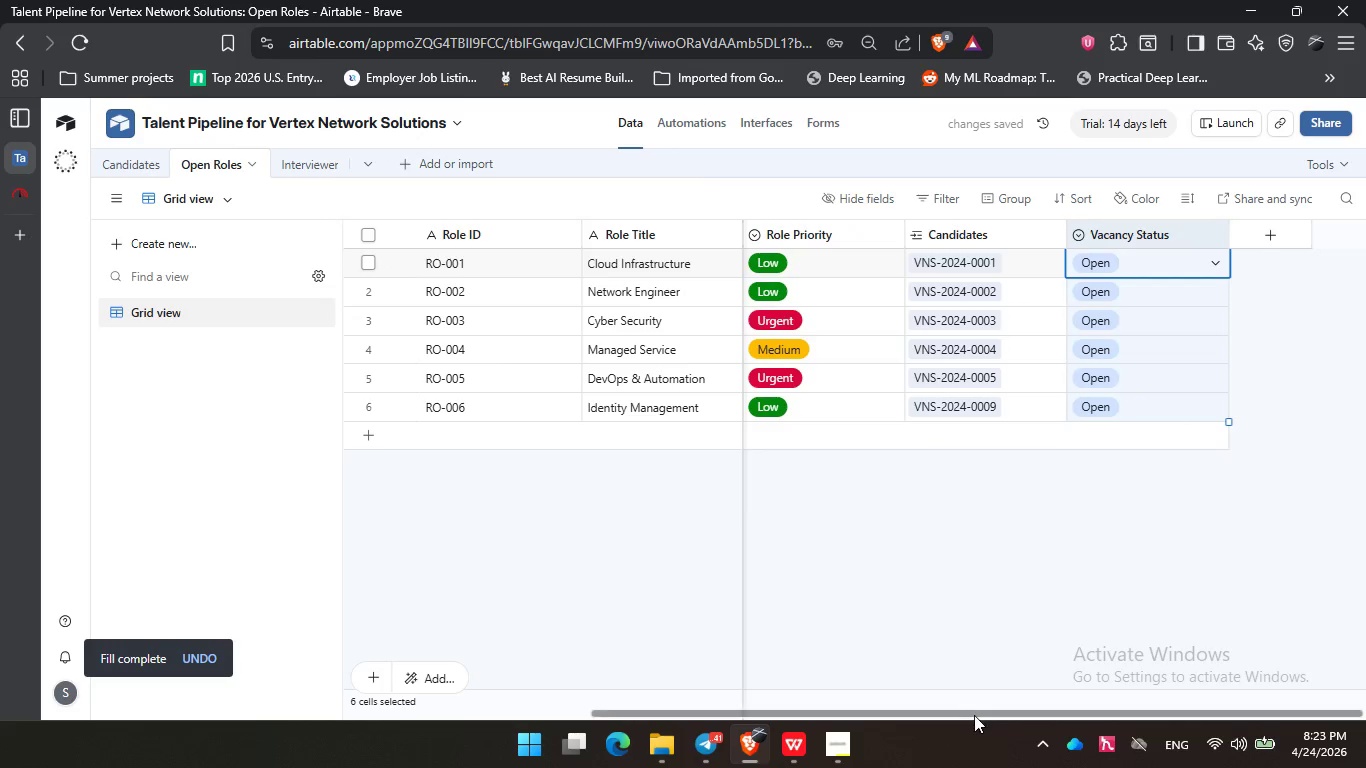 
left_click_drag(start_coordinate=[974, 715], to_coordinate=[657, 696])
 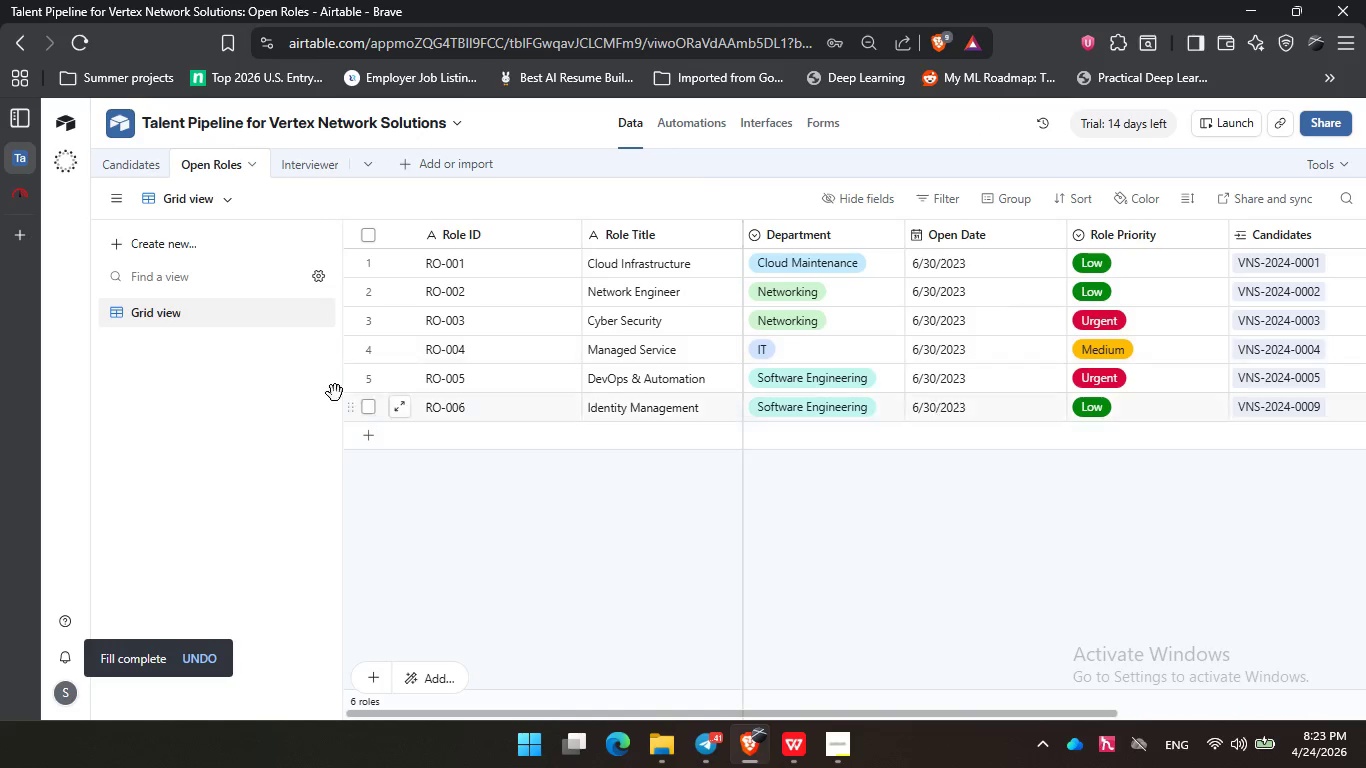 
left_click([131, 158])
 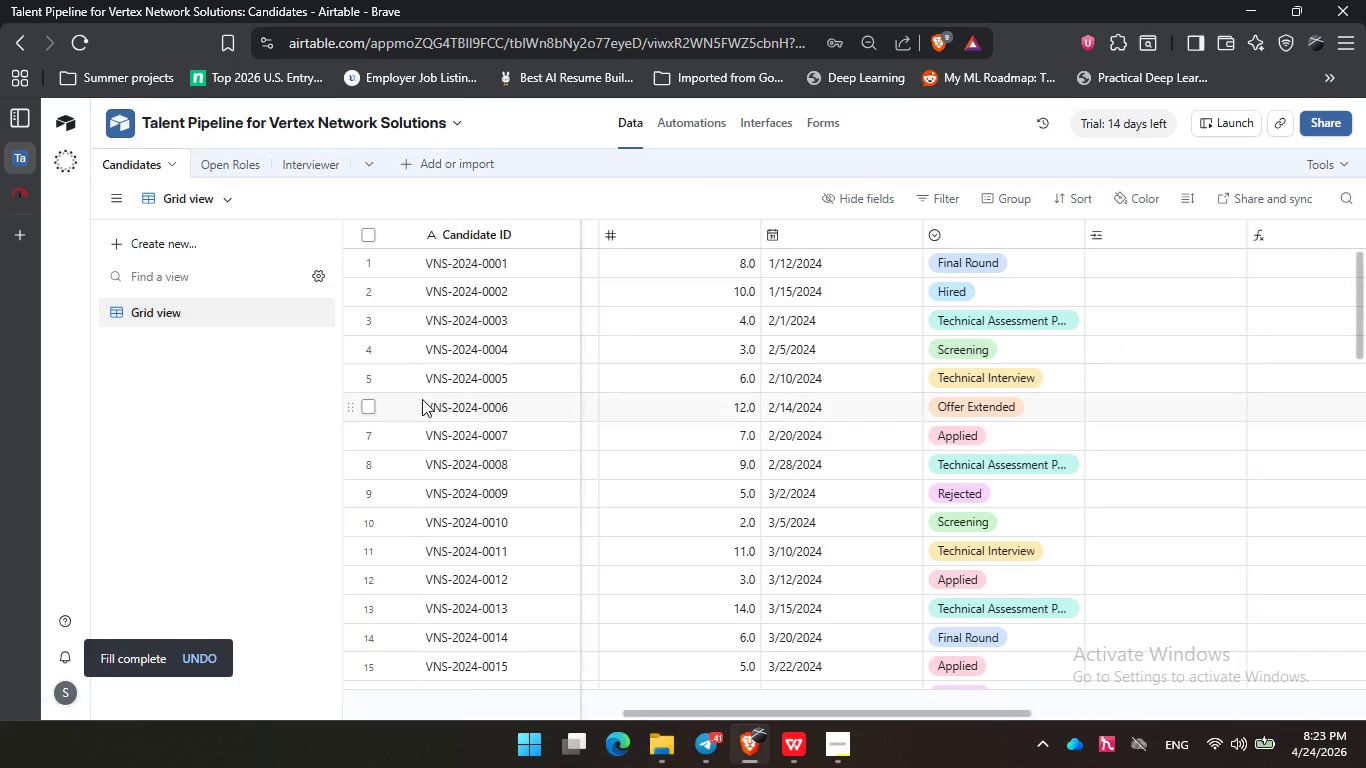 
scroll: coordinate [513, 447], scroll_direction: up, amount: 6.0
 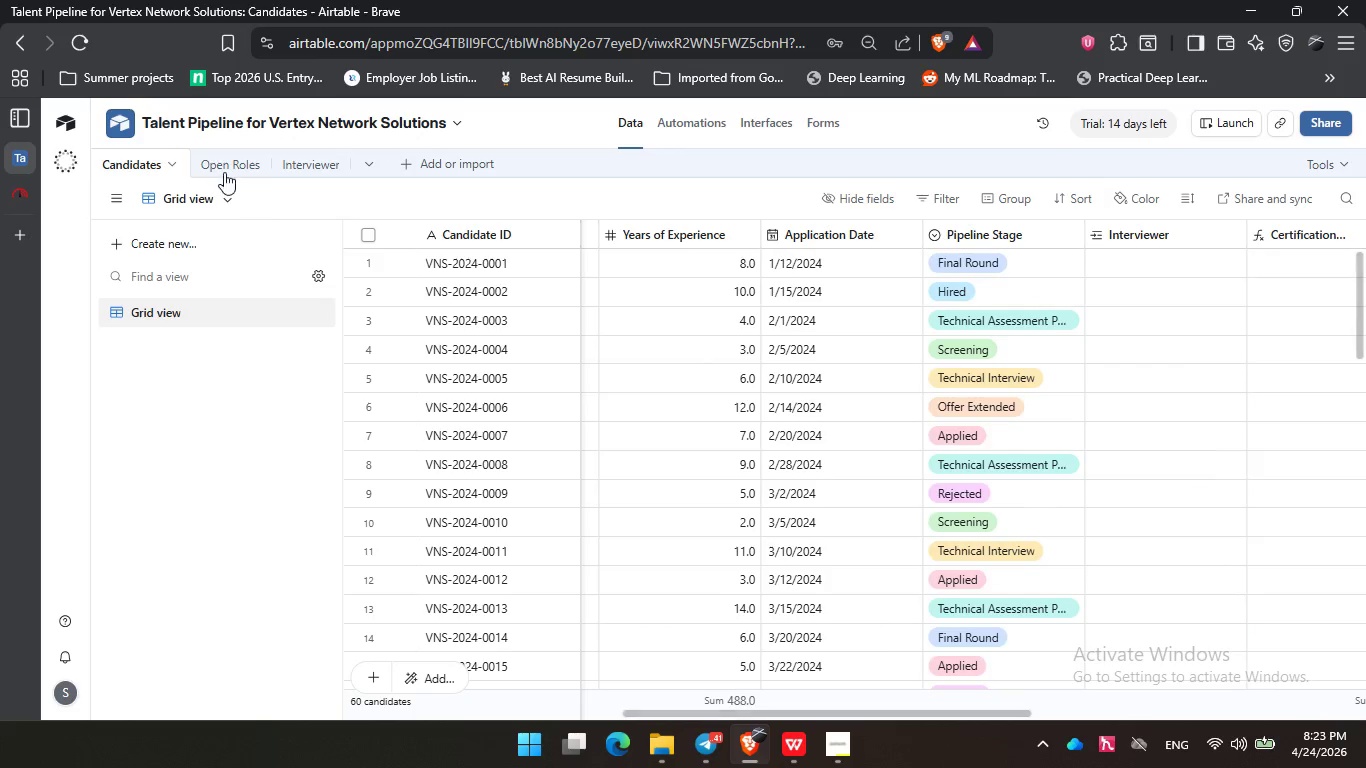 
left_click([212, 157])
 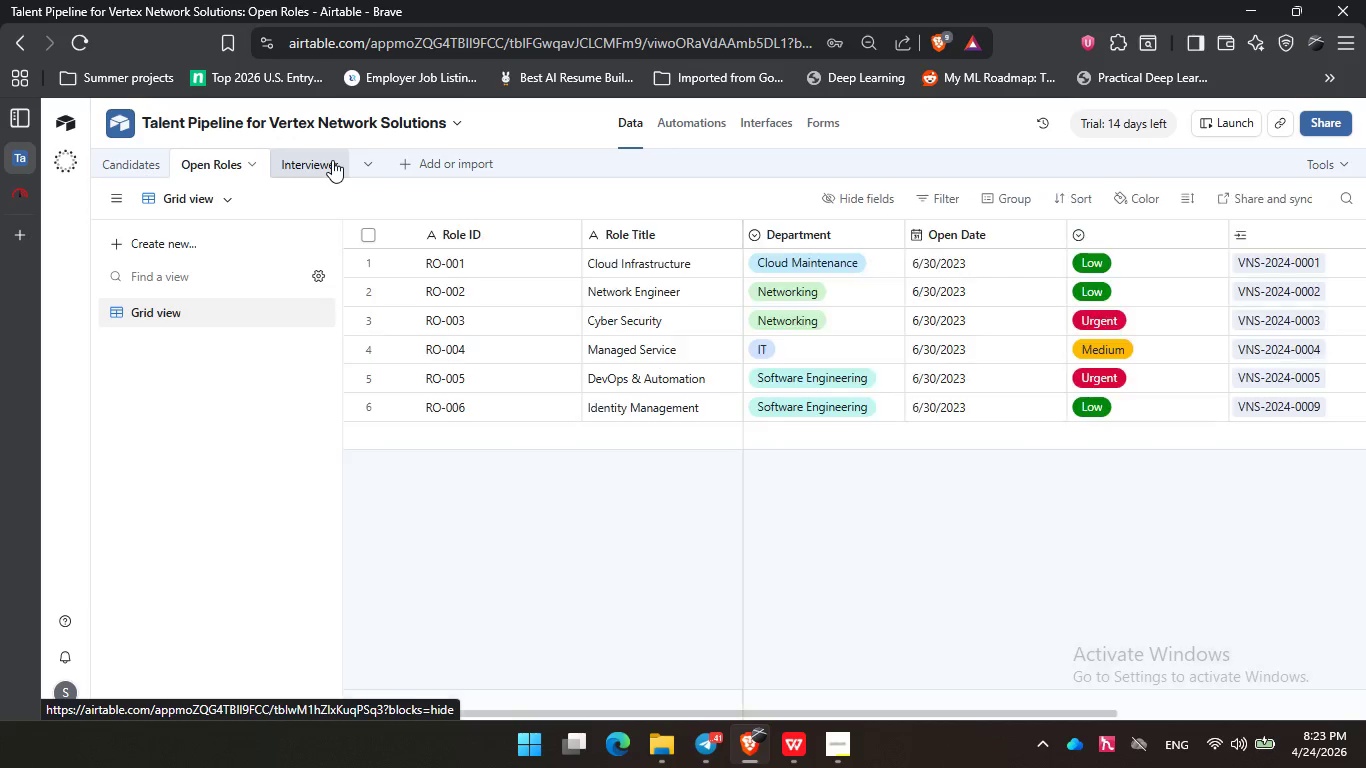 
left_click([319, 160])
 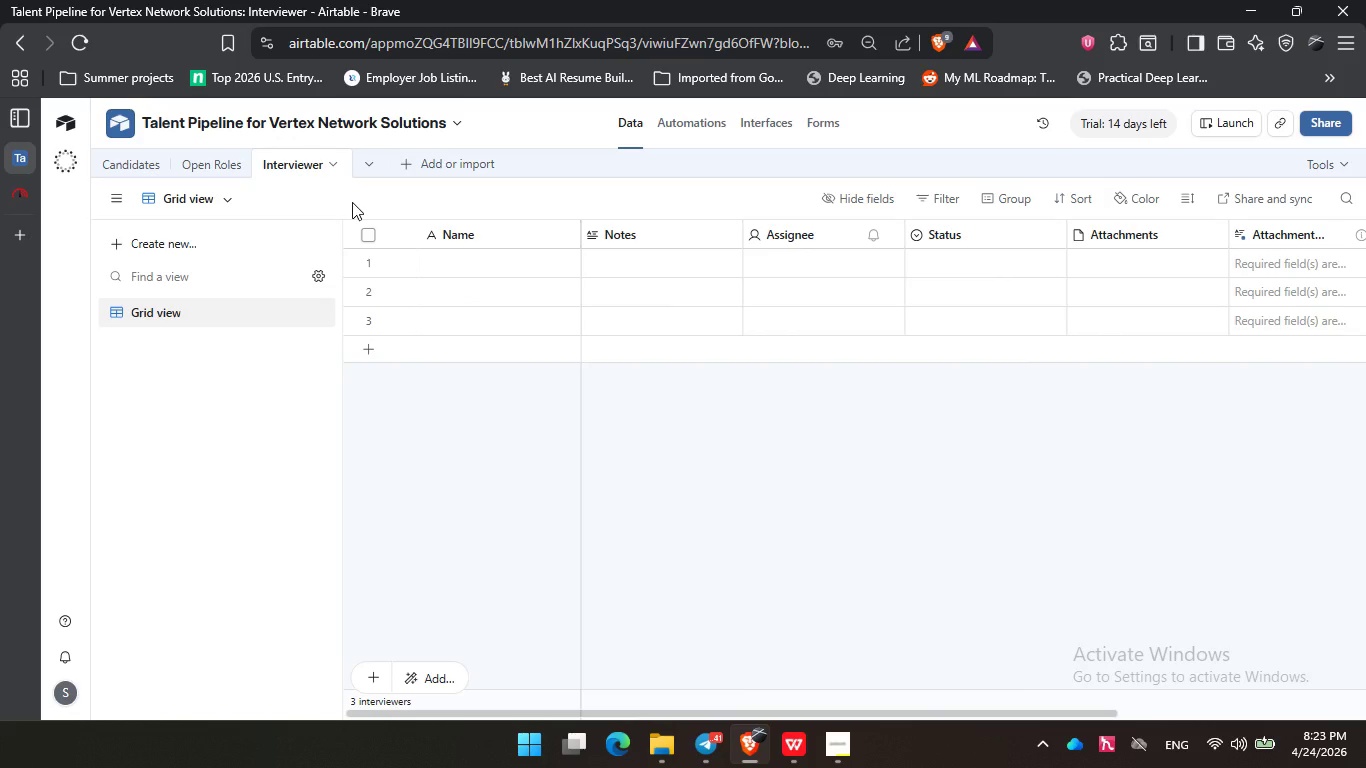 
wait(16.16)
 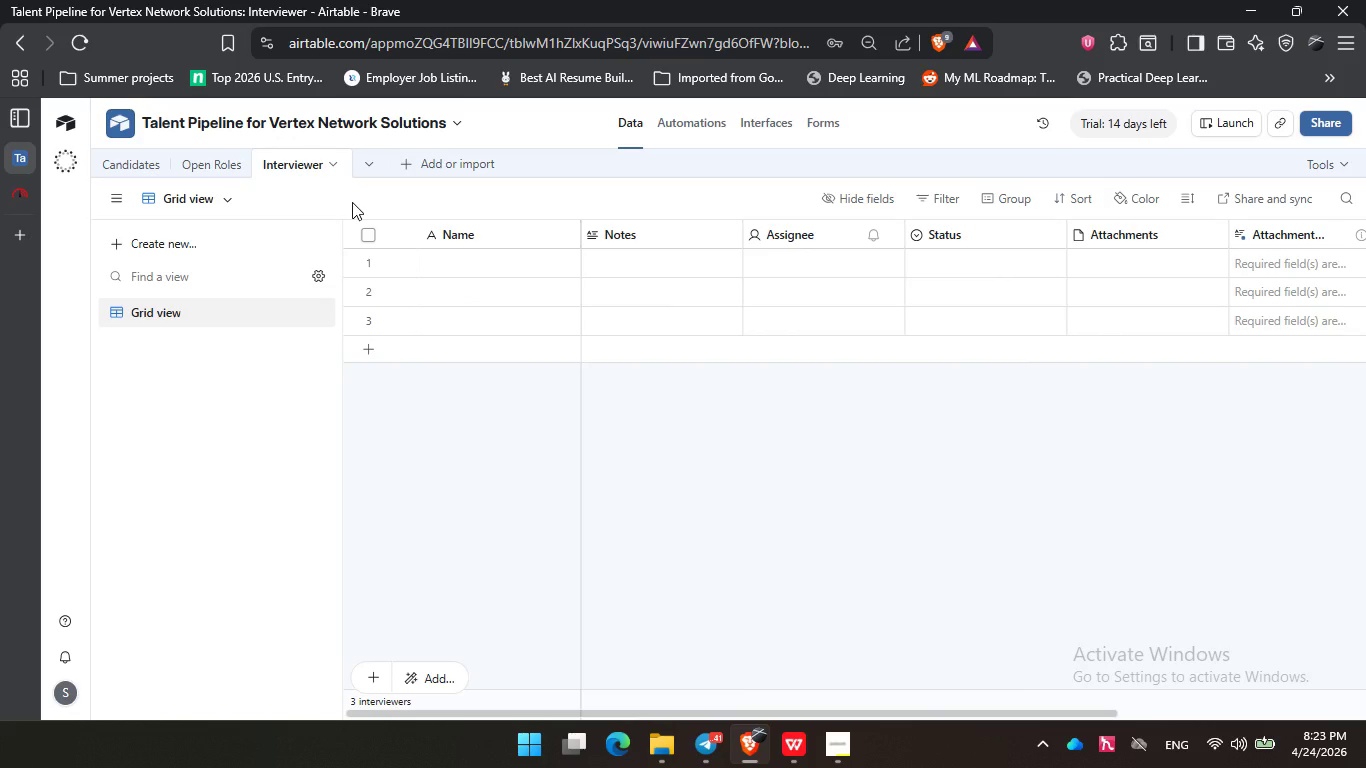 
left_click([1317, 162])
 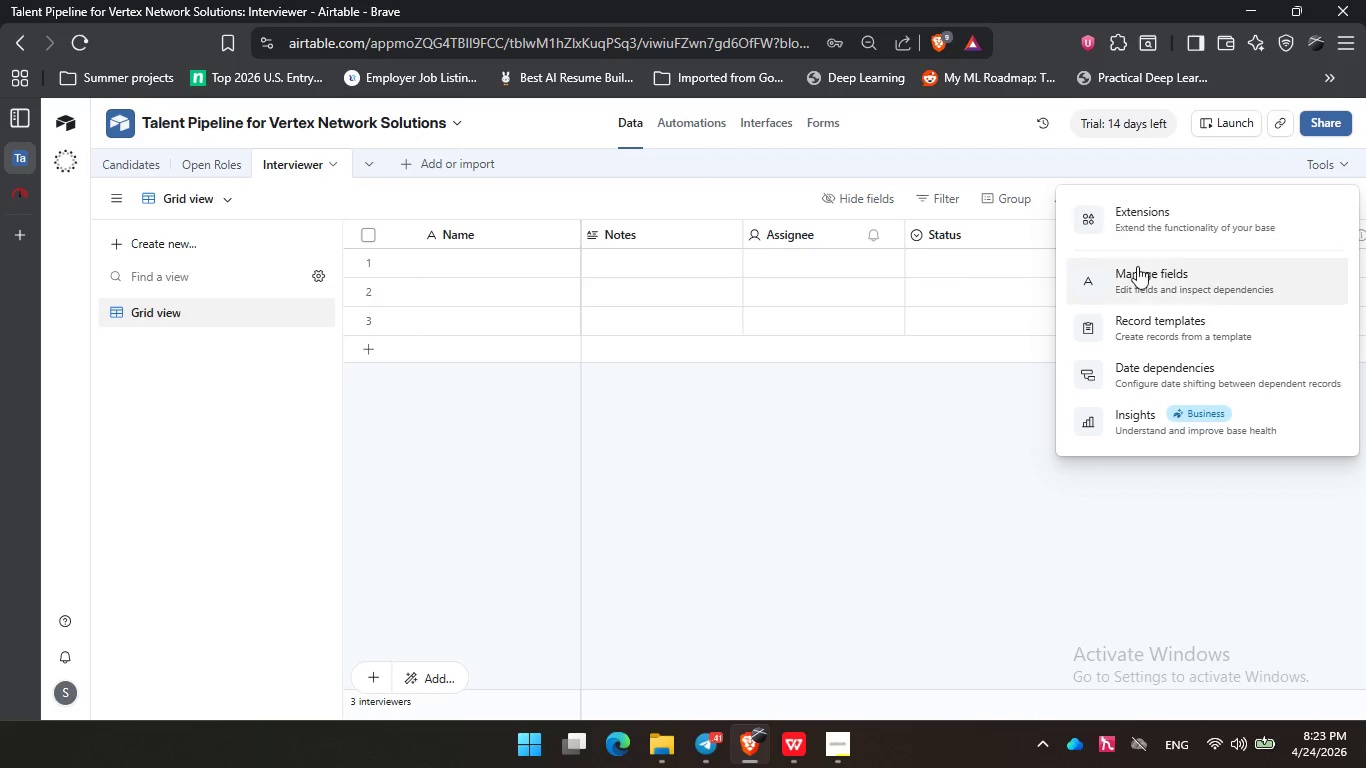 
left_click([1137, 266])
 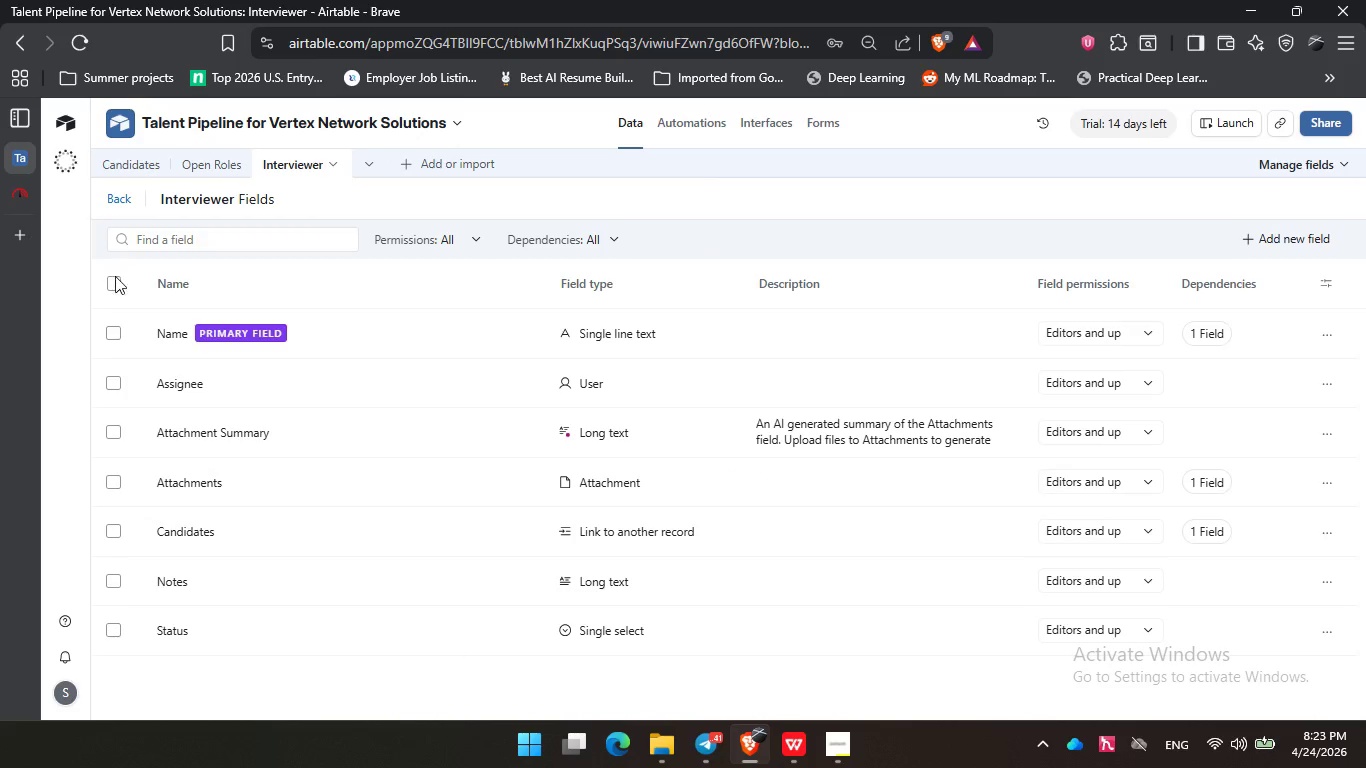 
double_click([117, 331])
 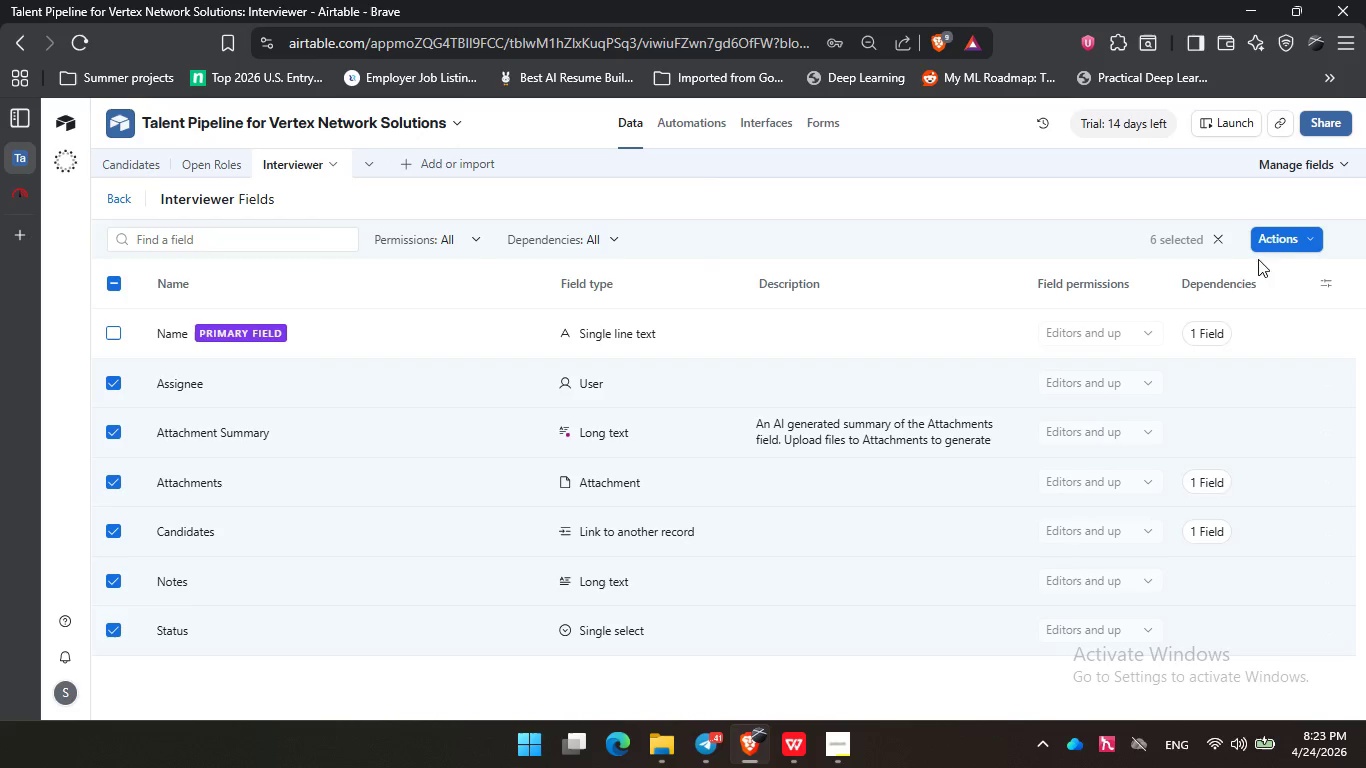 
left_click([1280, 235])
 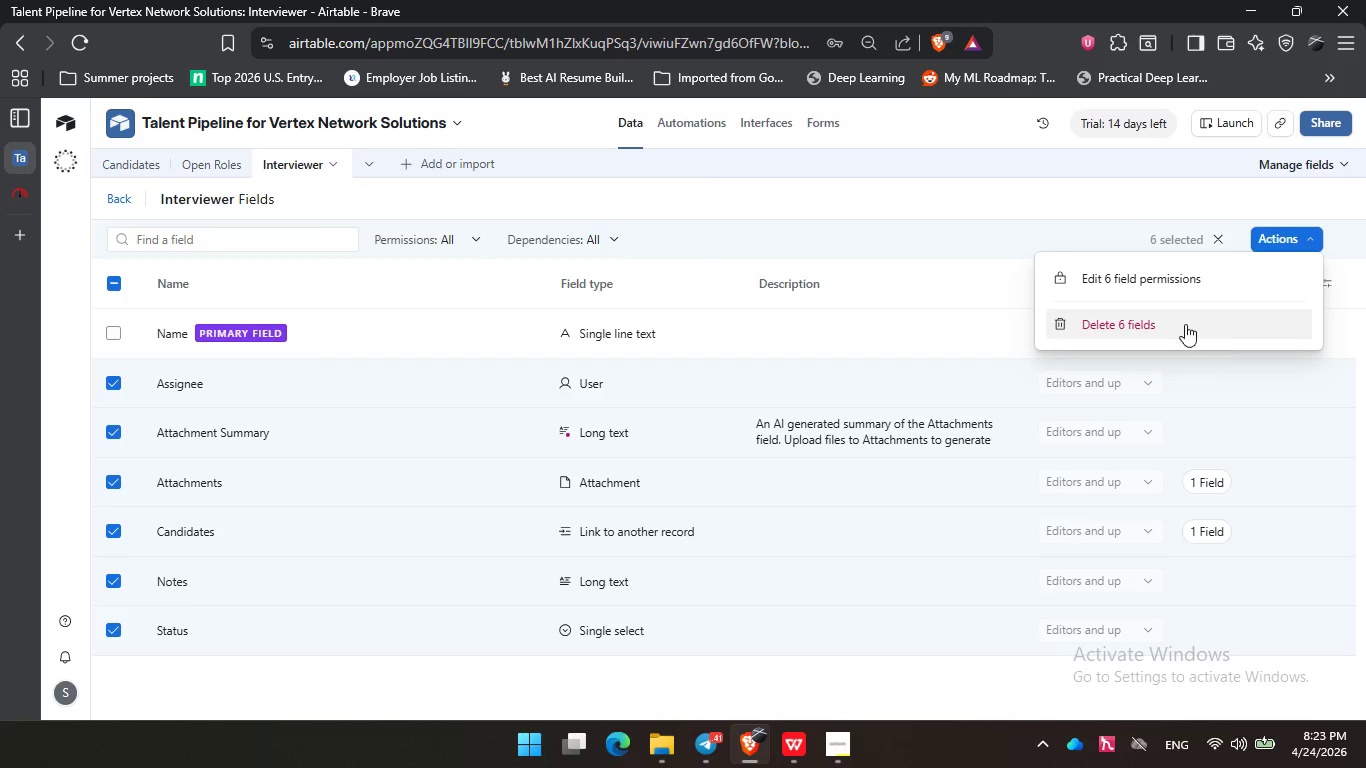 
left_click([1185, 324])
 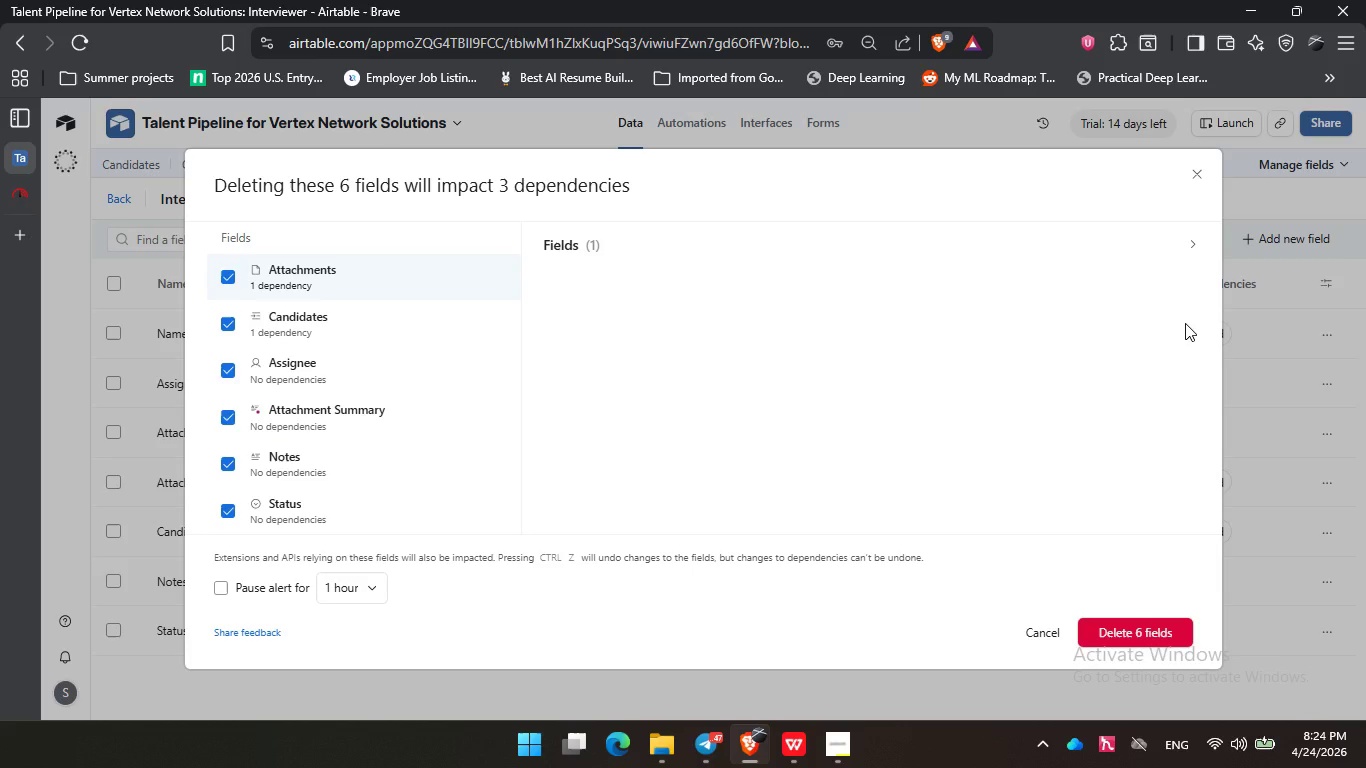 
wait(51.81)
 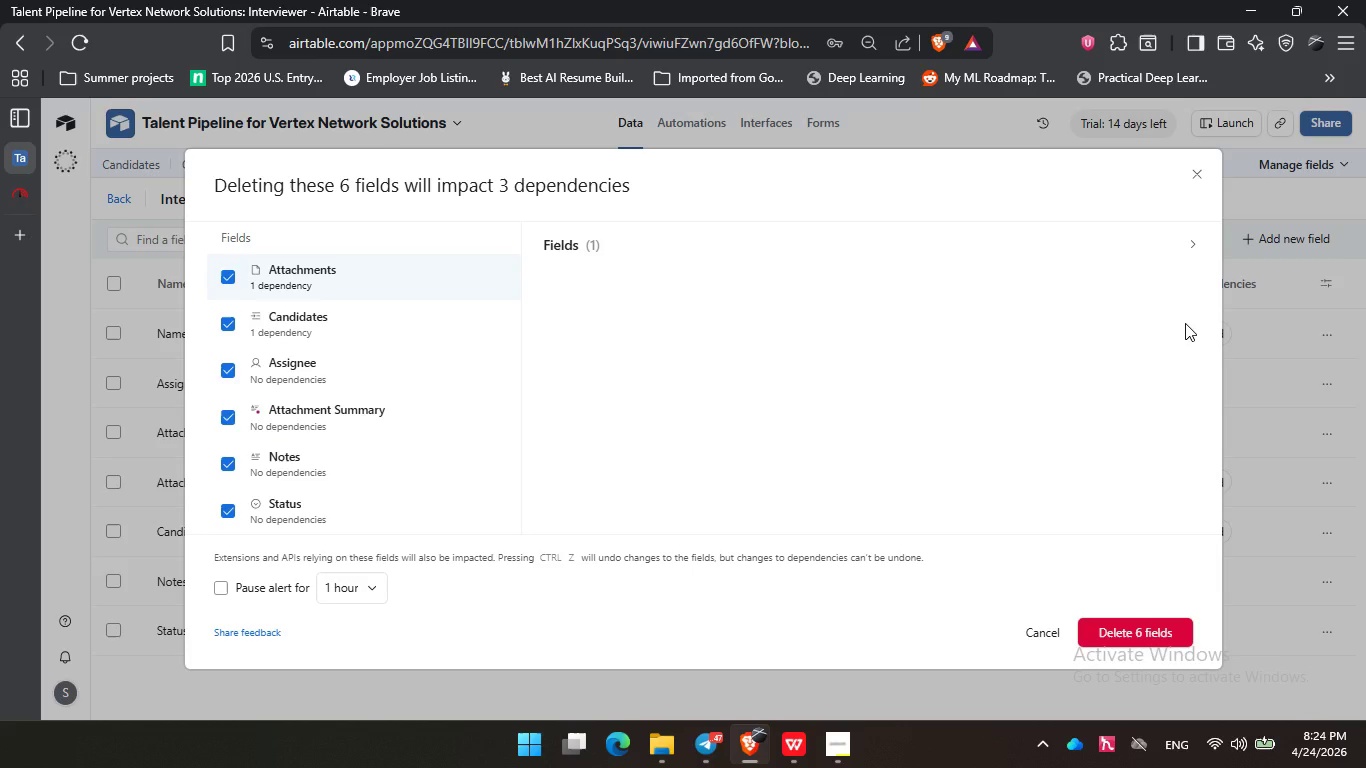 
left_click([1146, 619])
 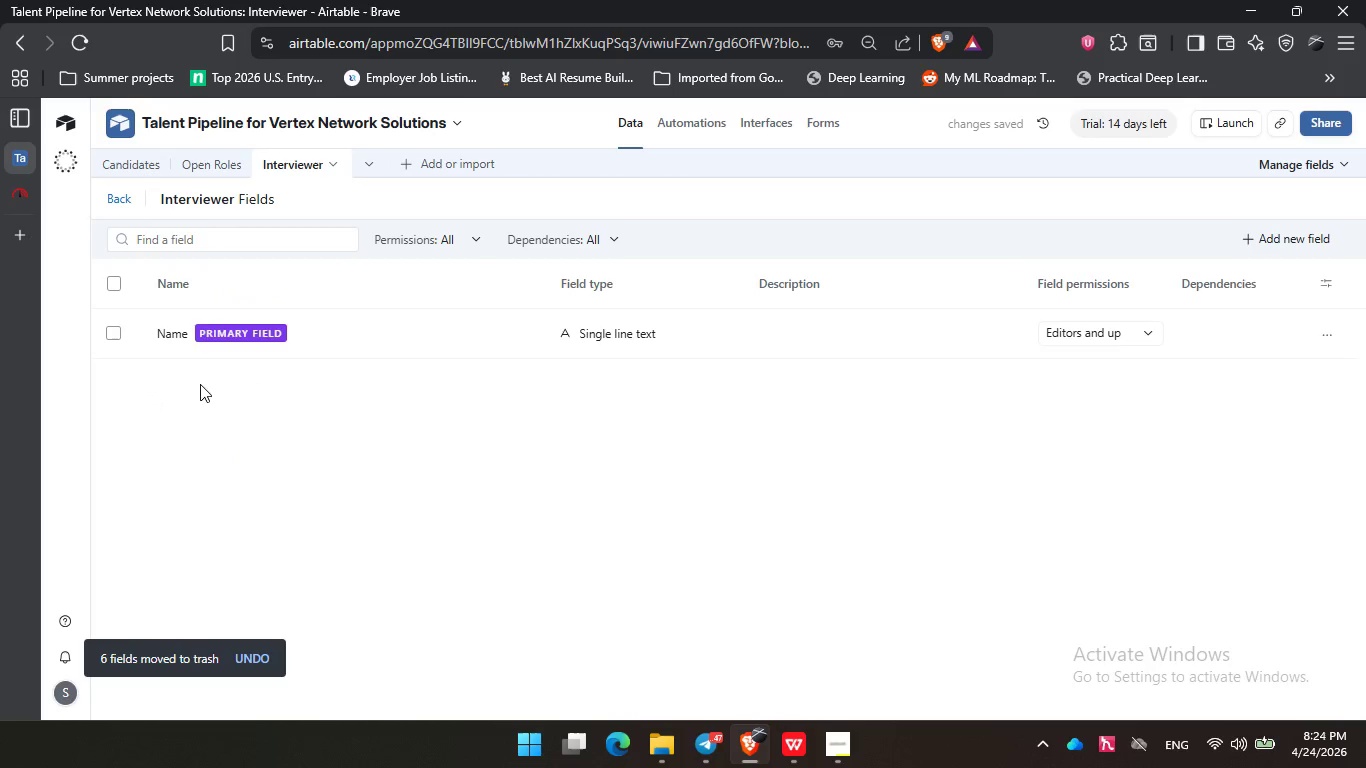 
left_click([170, 341])
 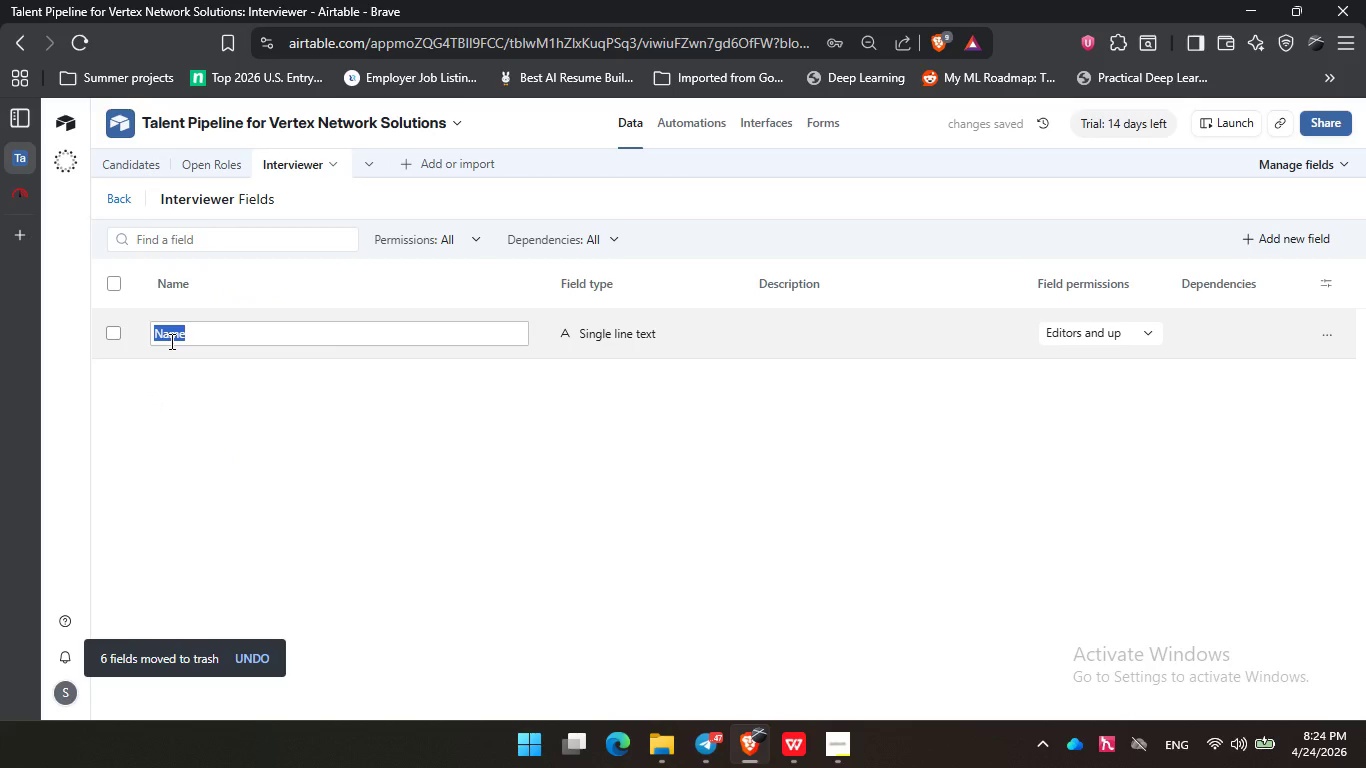 
type(Interviewer ID)
 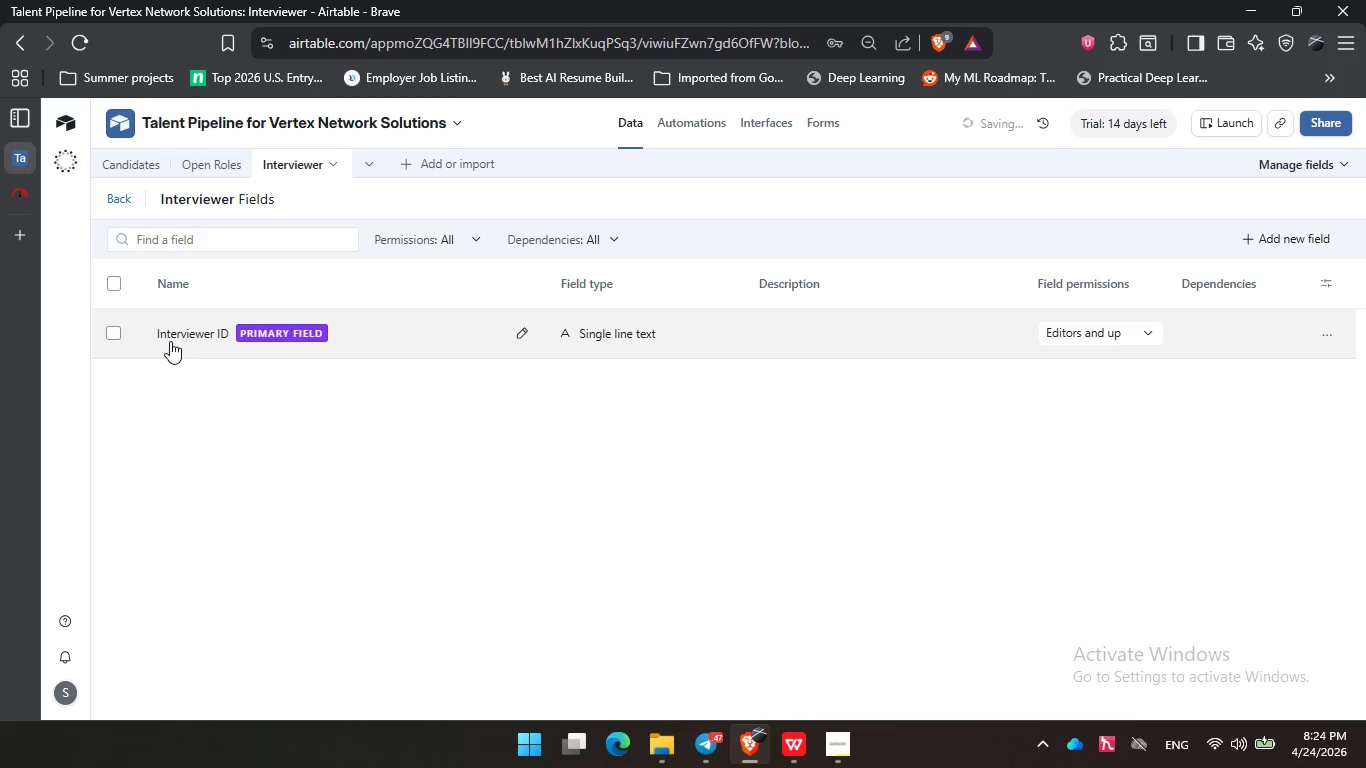 
 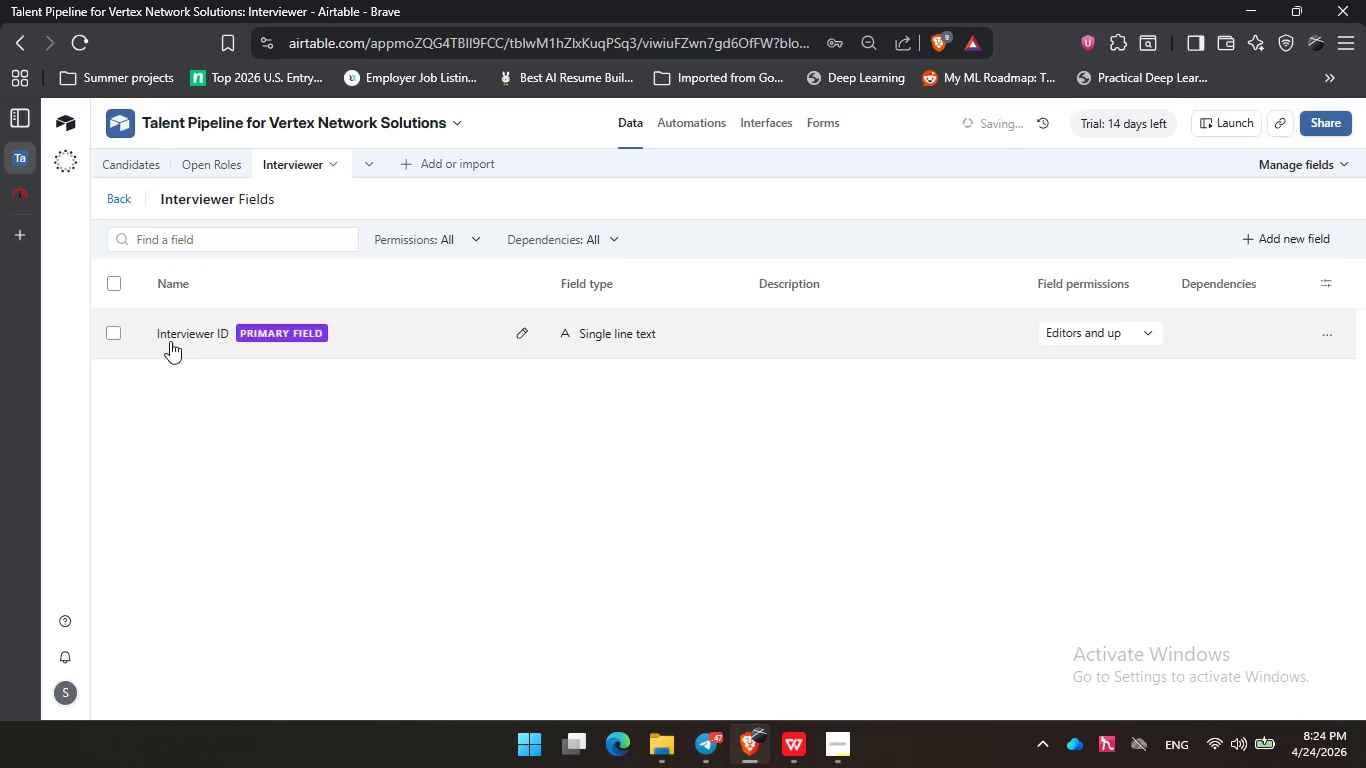 
key(Enter)
 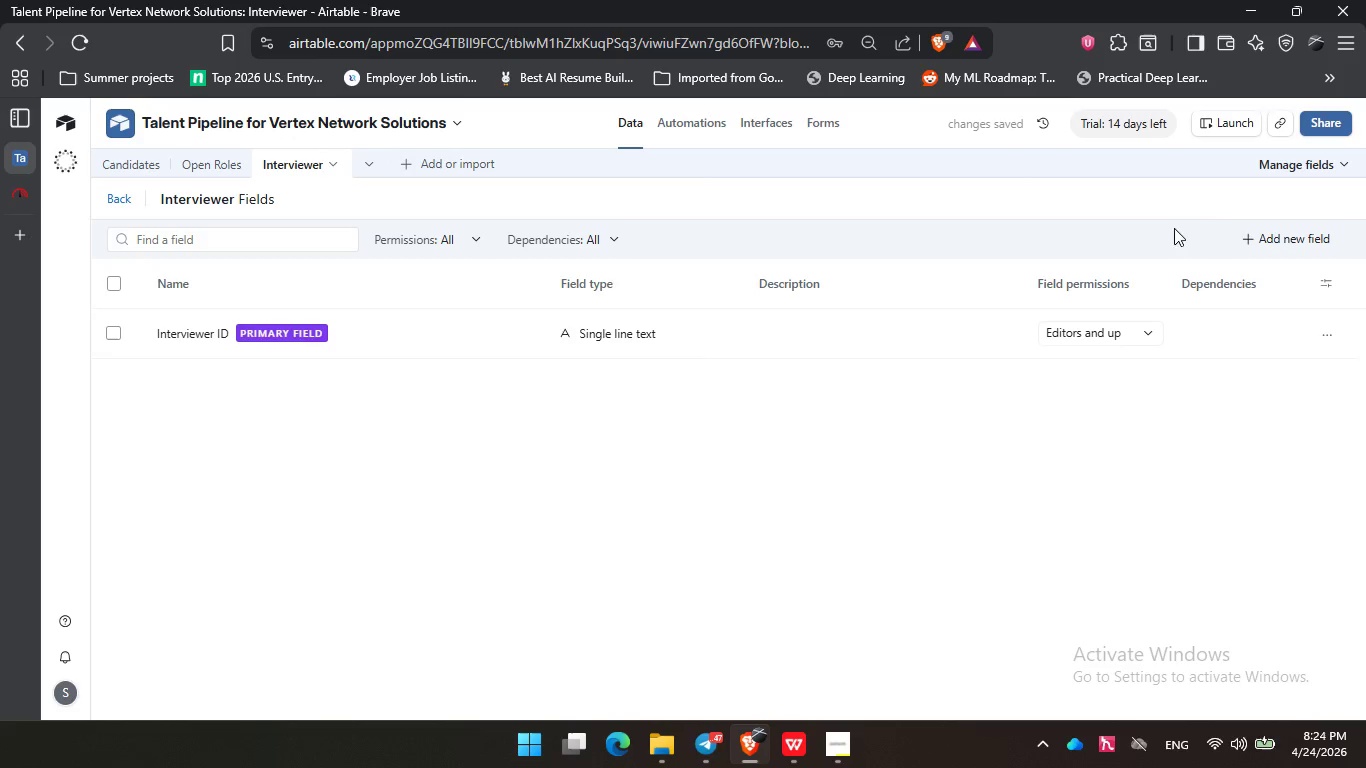 
left_click([1283, 232])
 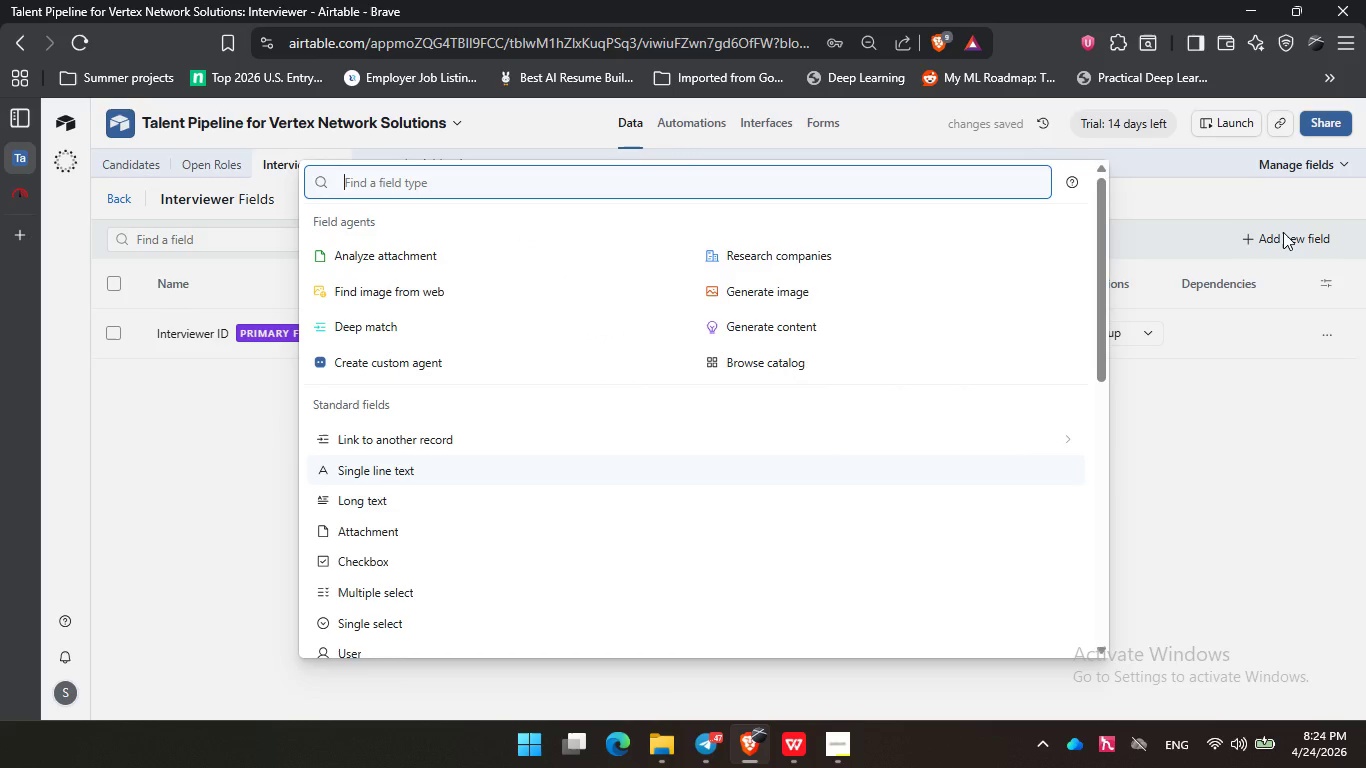 
type(sin)
 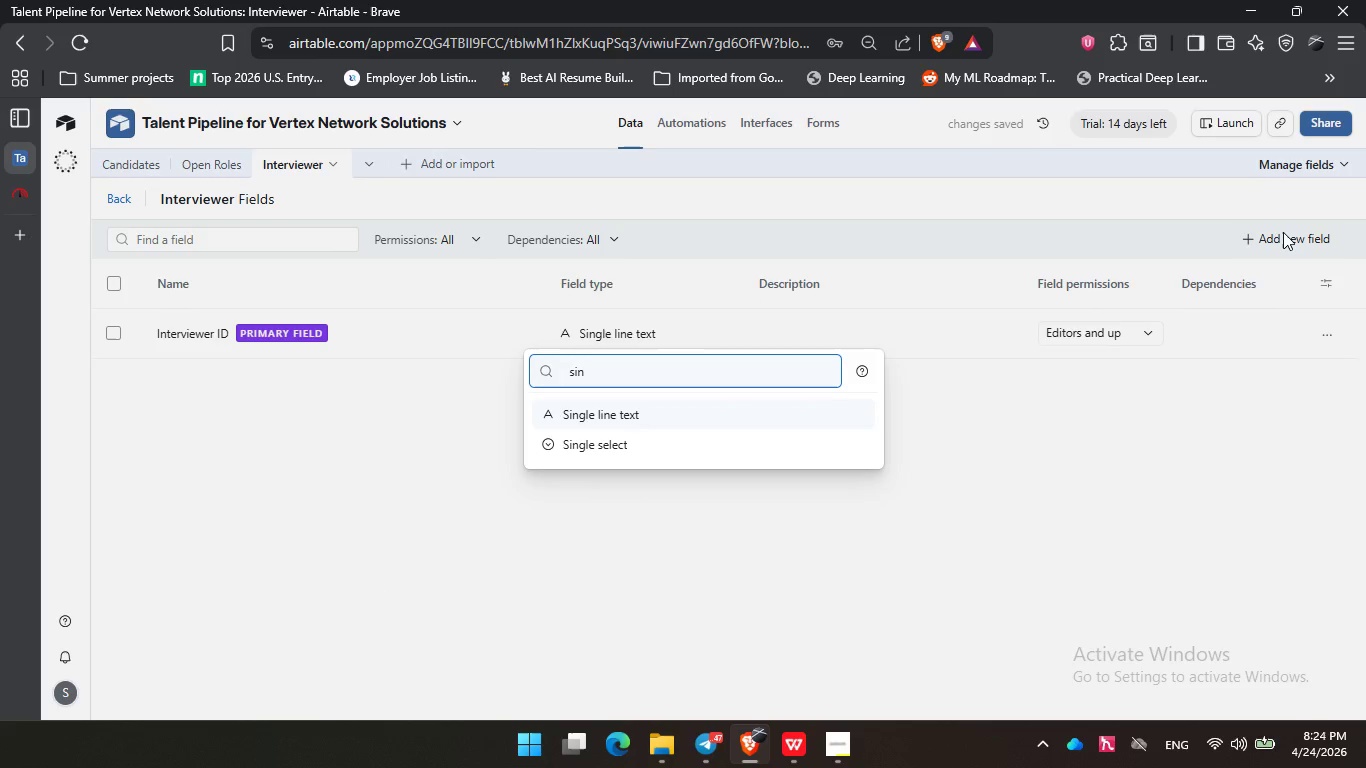 
key(ArrowDown)
 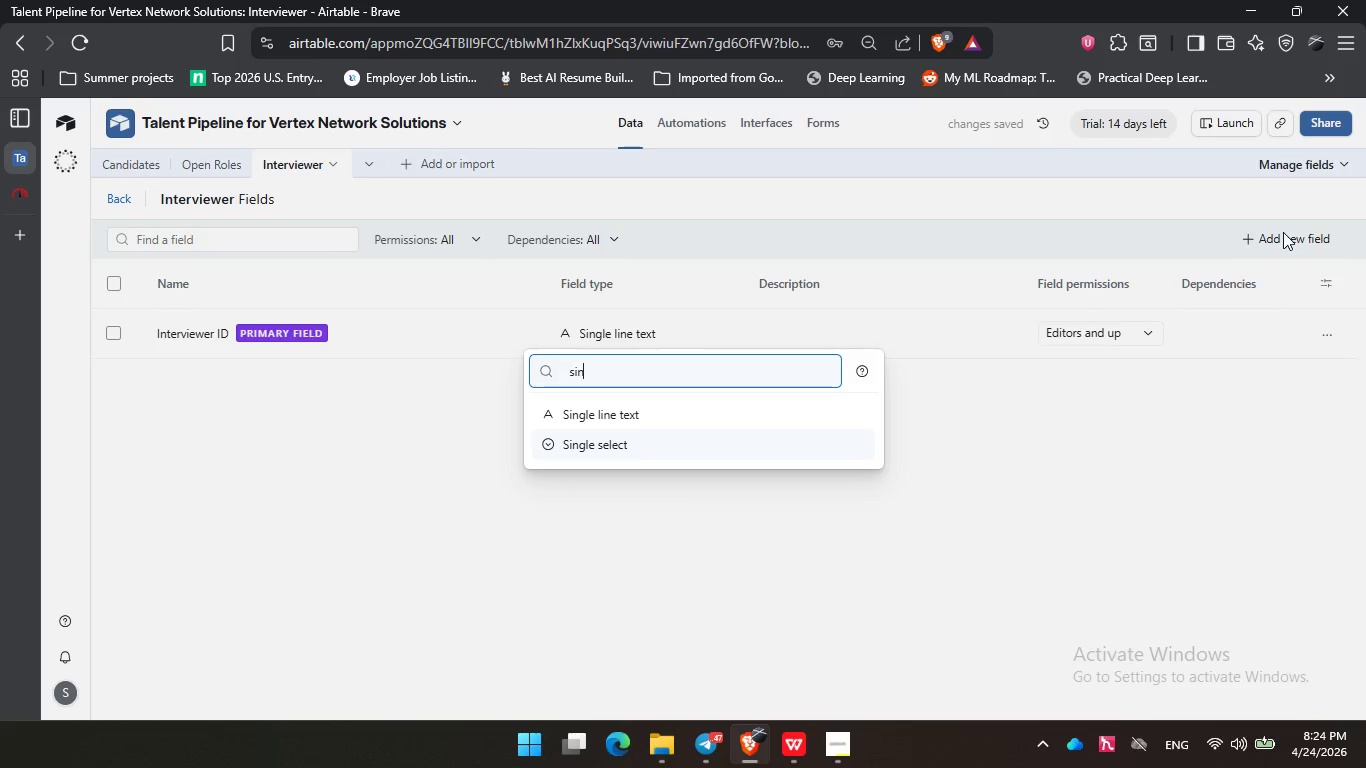 
key(ArrowUp)
 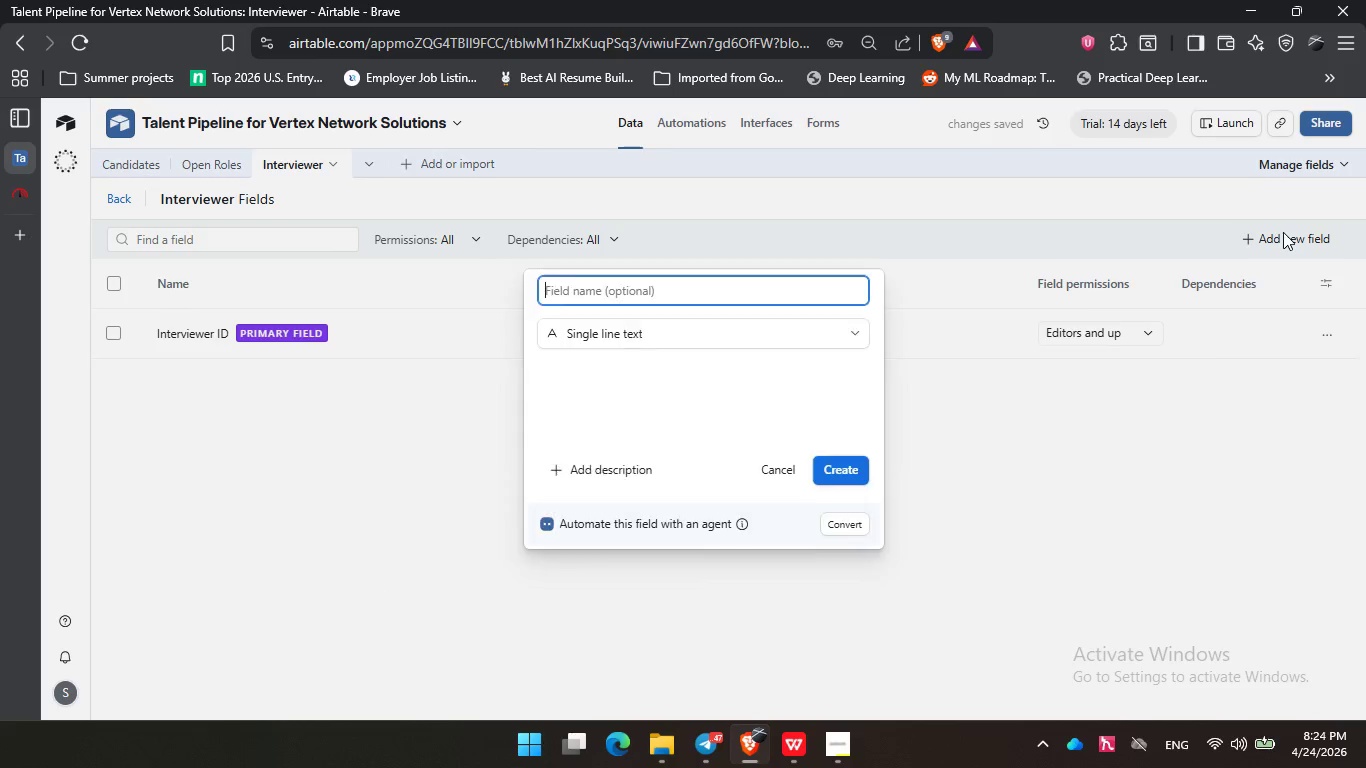 
key(Enter)
 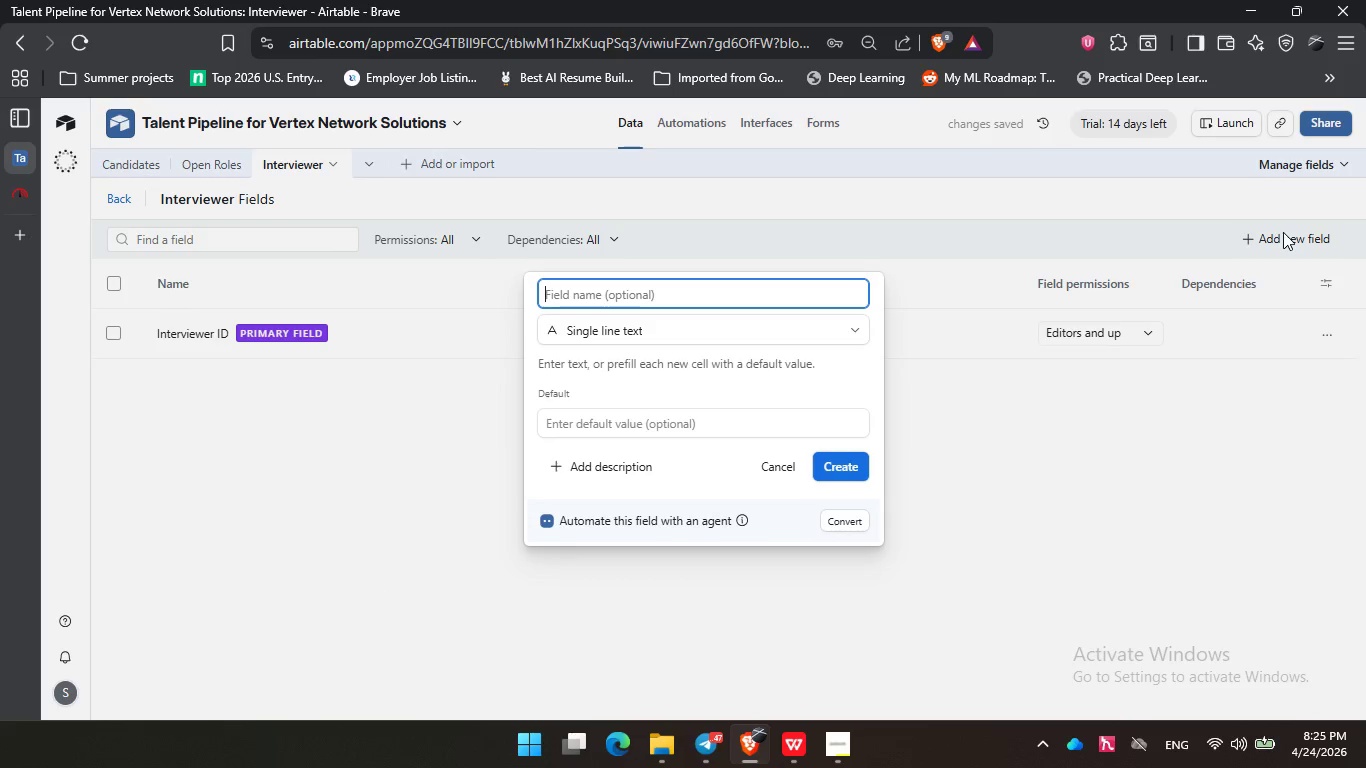 
type(Interviewer Name)
 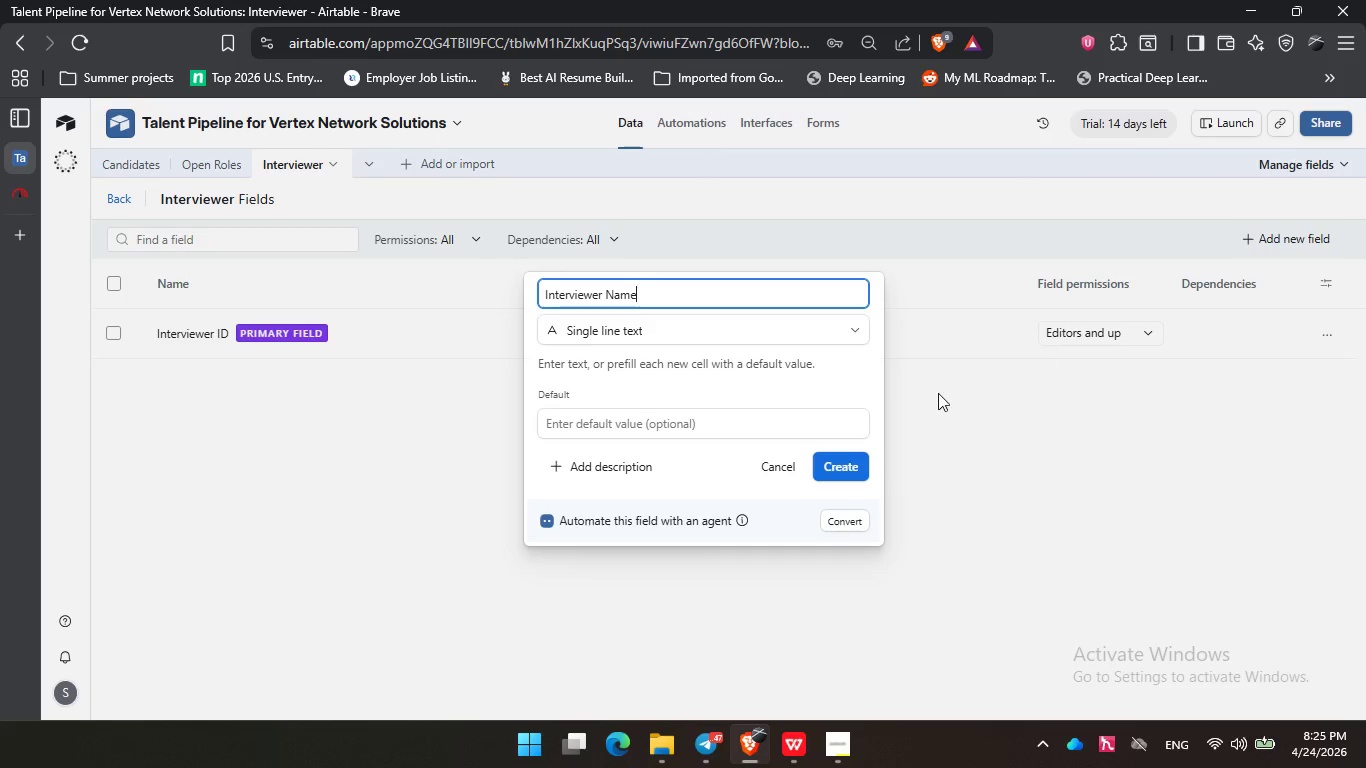 
left_click([860, 470])
 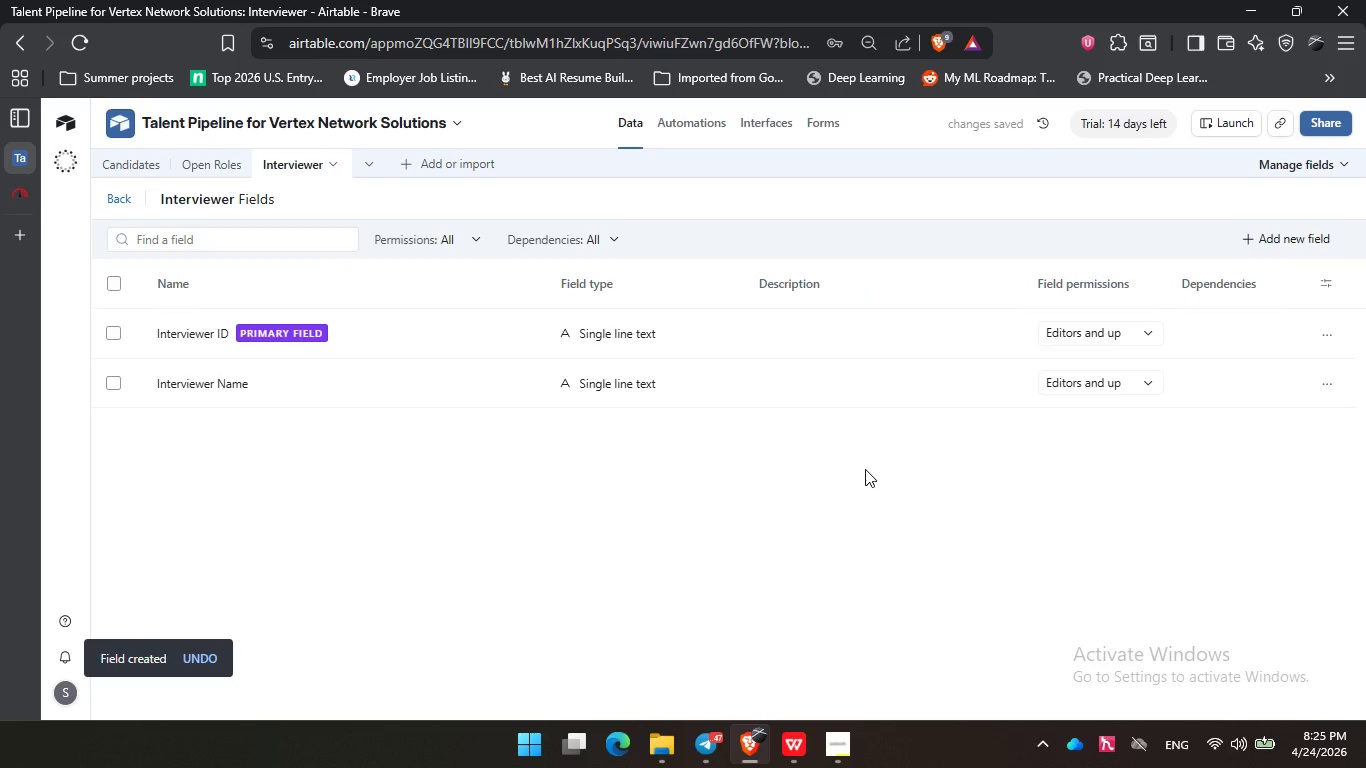 
left_click([1294, 242])
 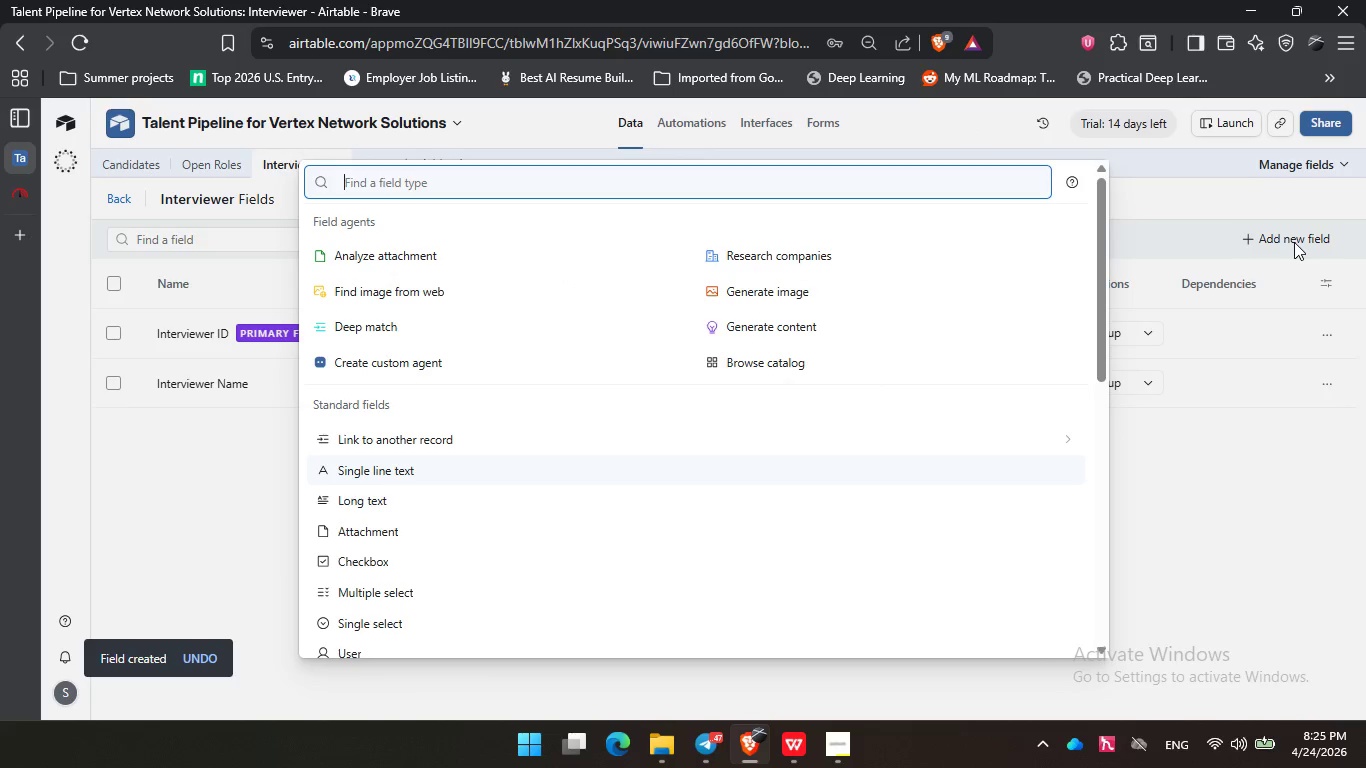 
type(sin)
 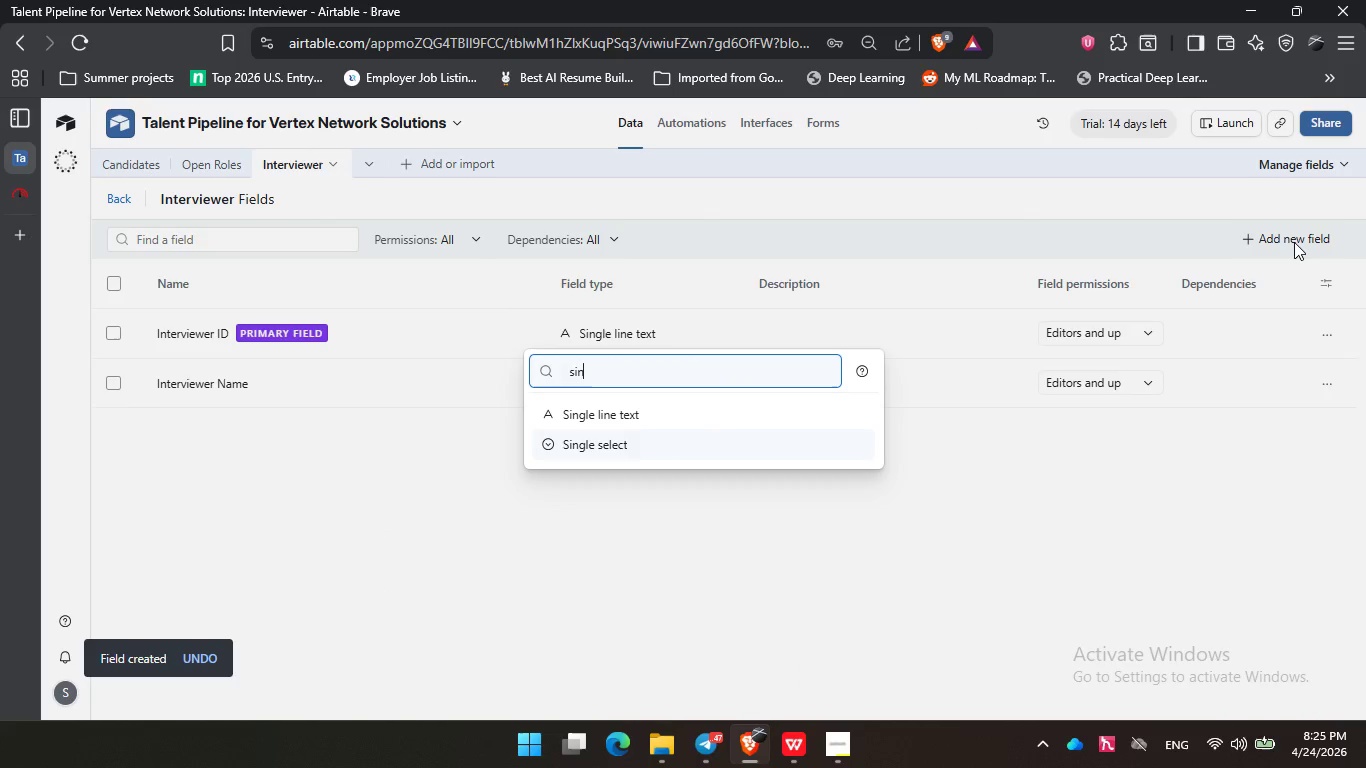 
key(ArrowDown)
 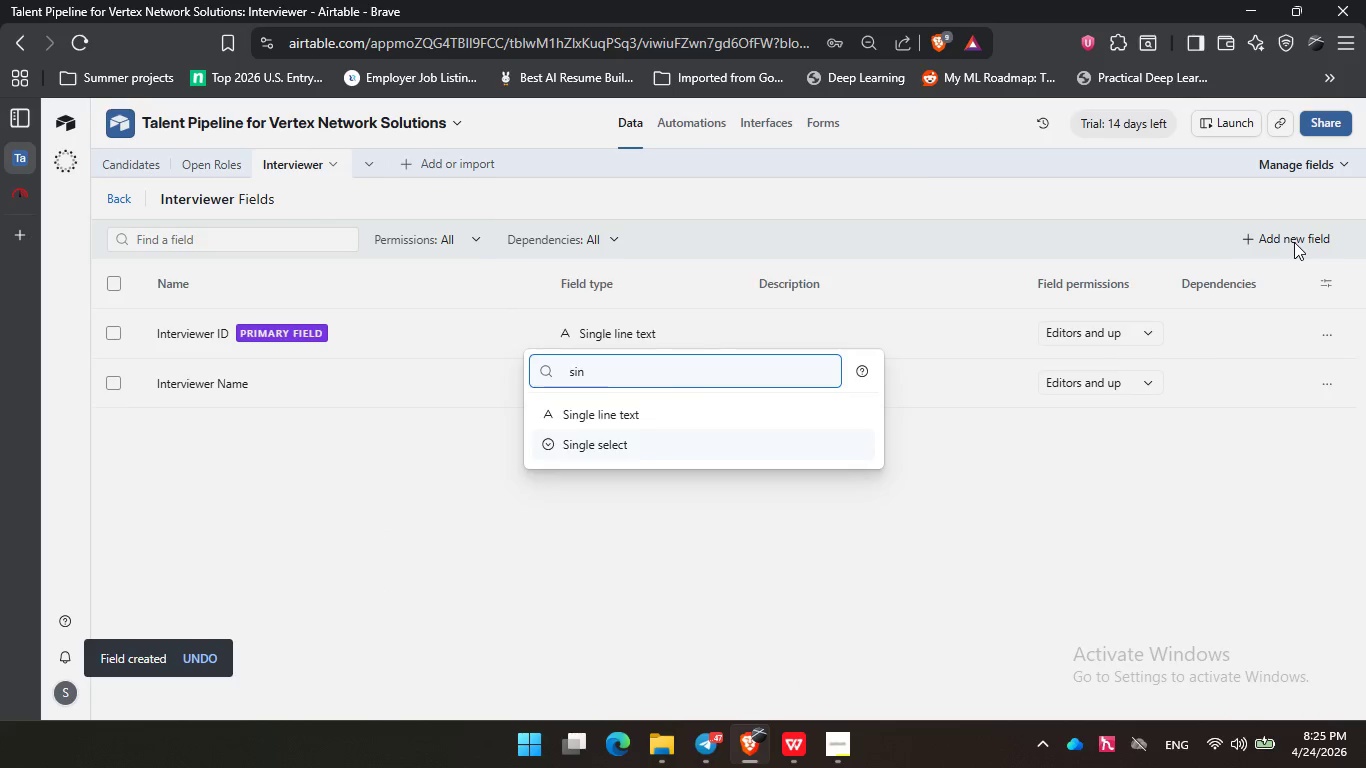 
key(Enter)
 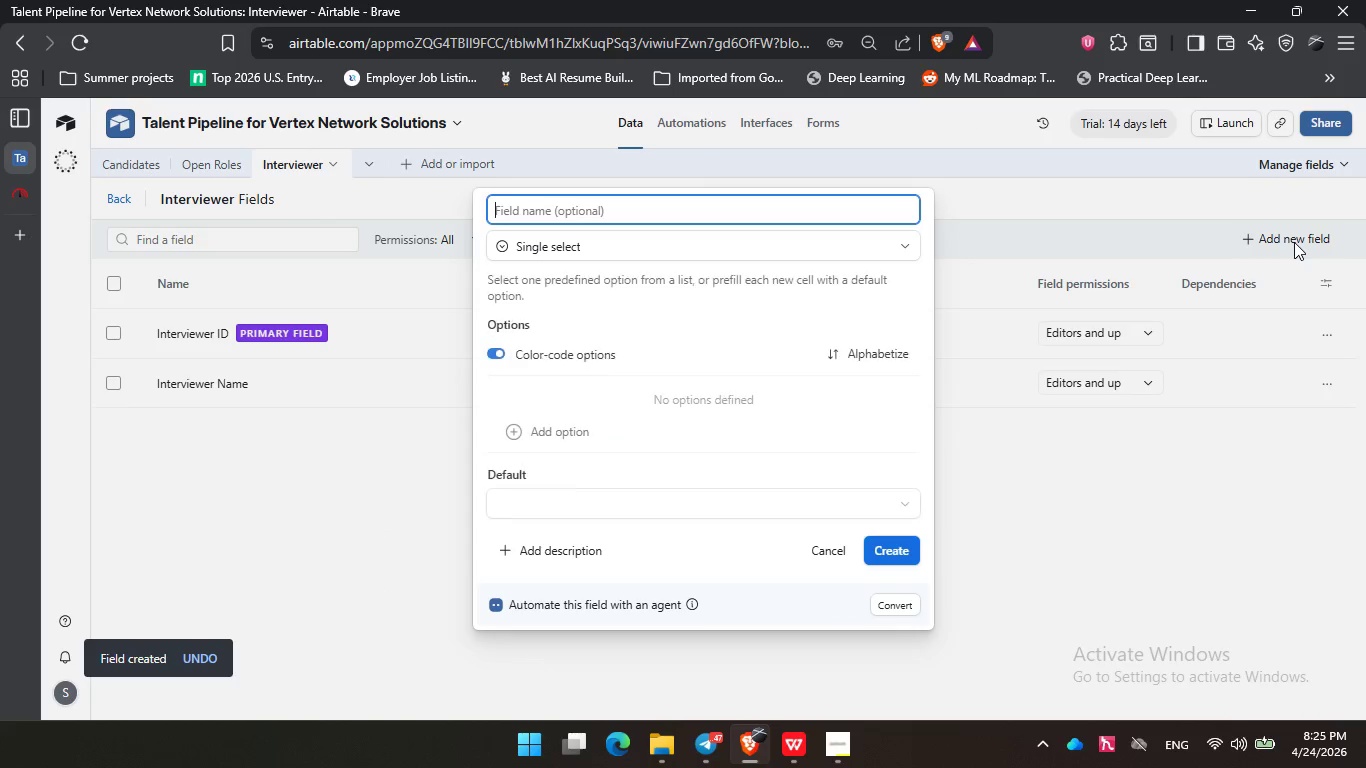 
hold_key(key=ShiftLeft, duration=0.67)
 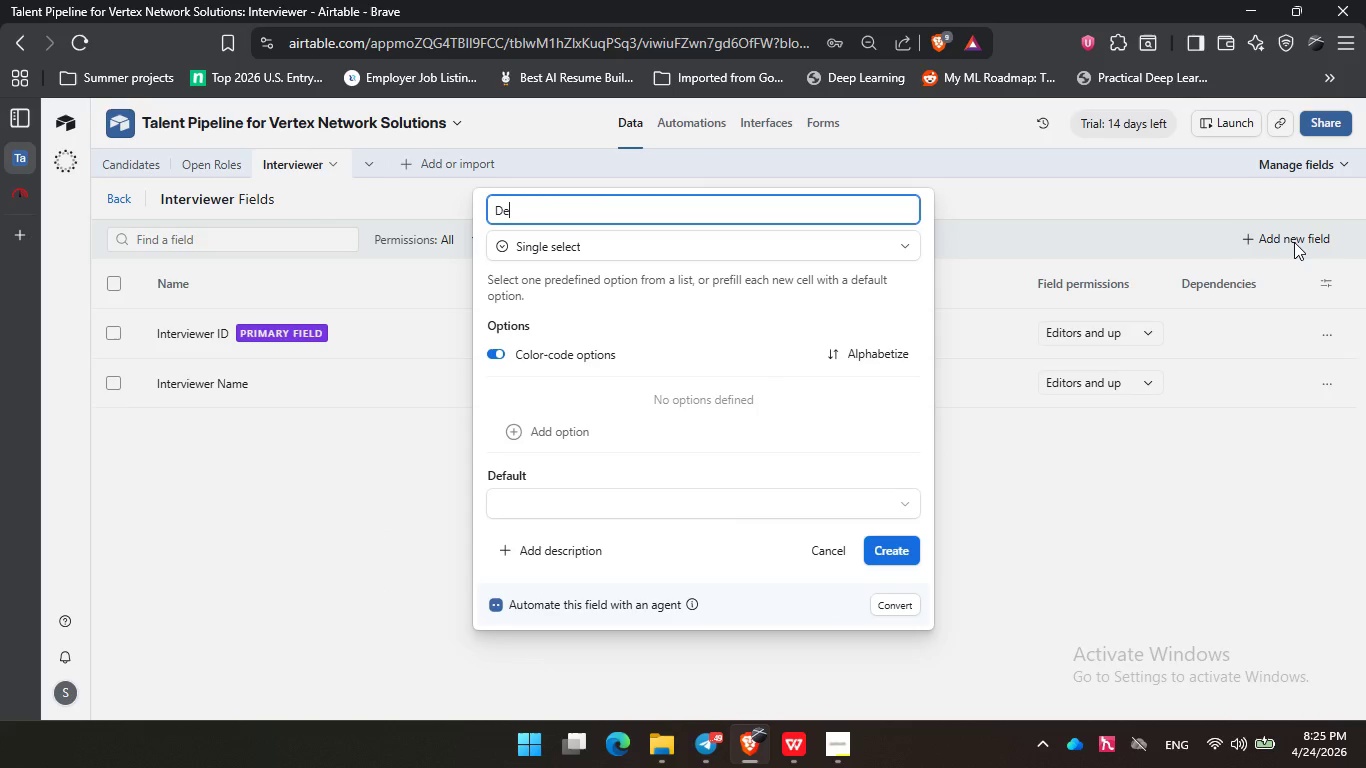 
type(department)
 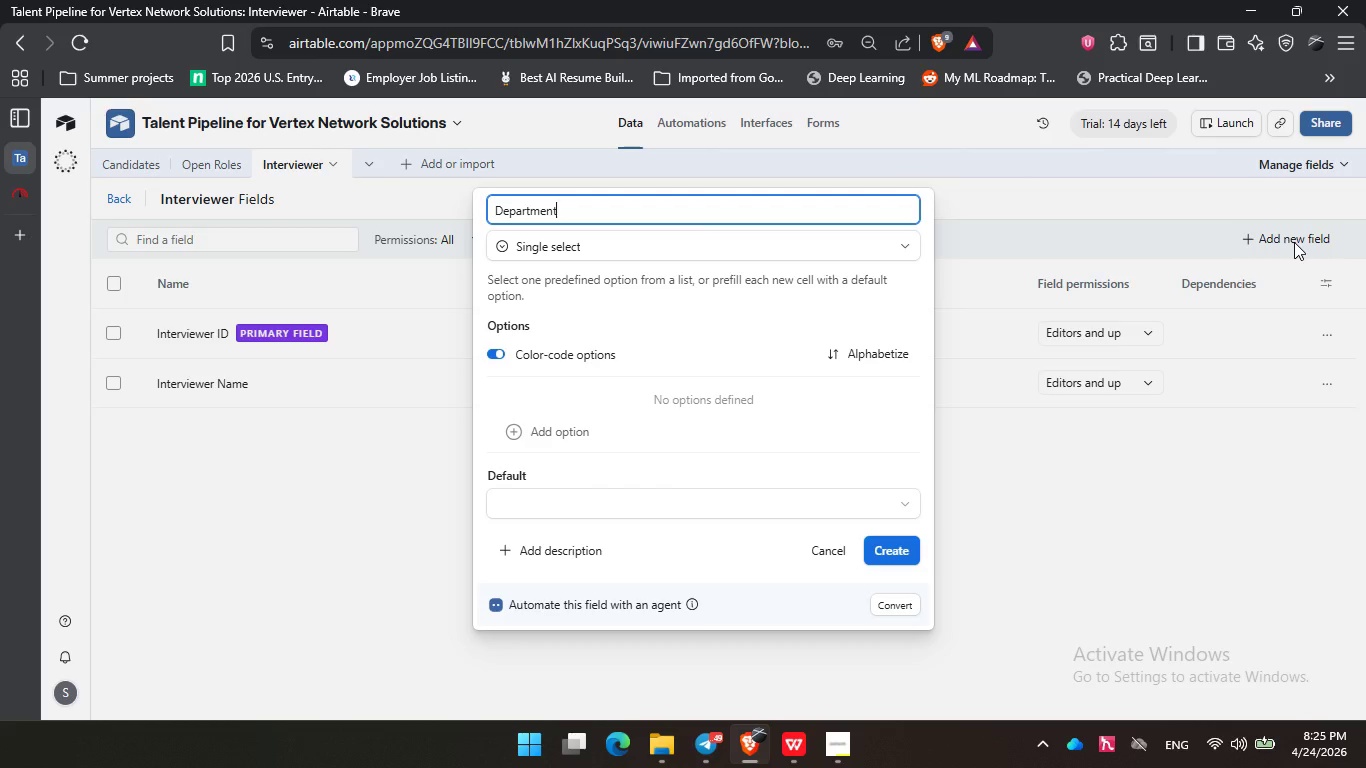 
key(Enter)
 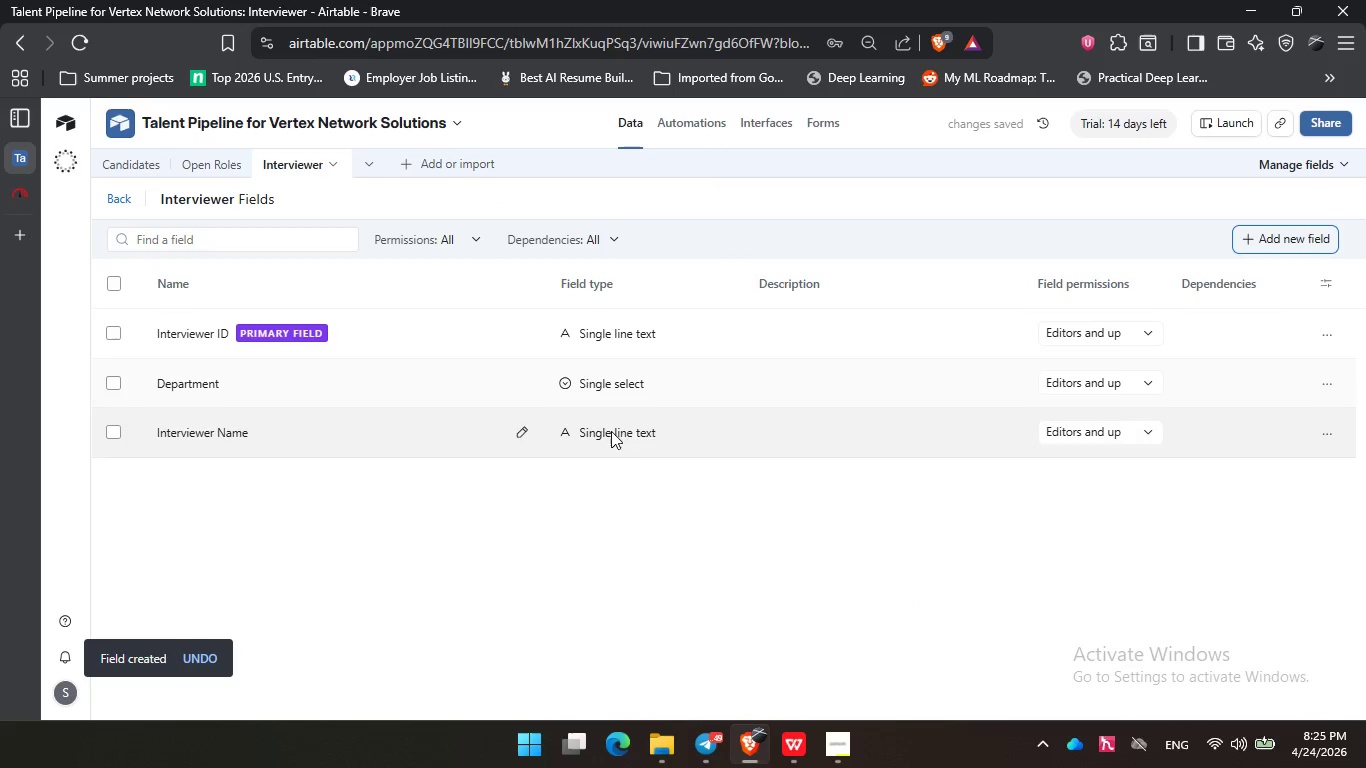 
left_click([1250, 243])
 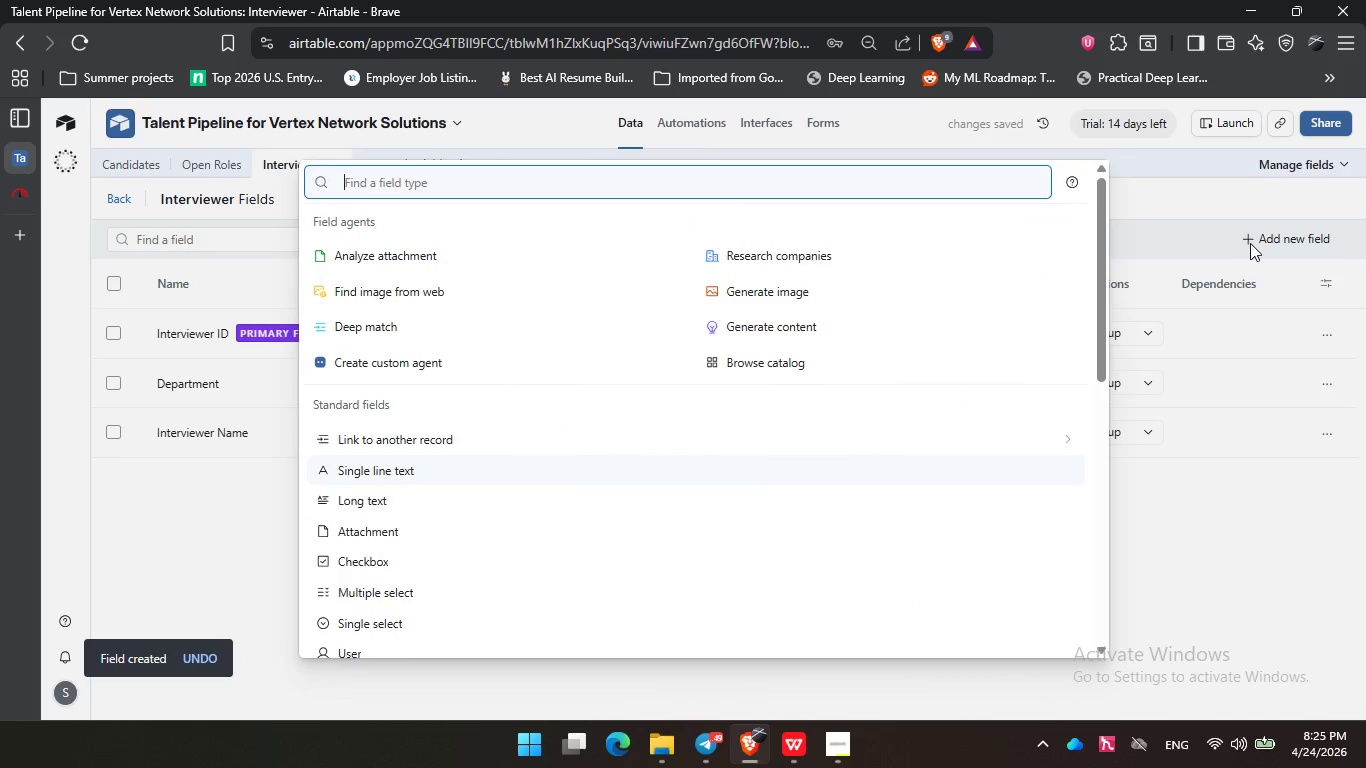 
type(em)
 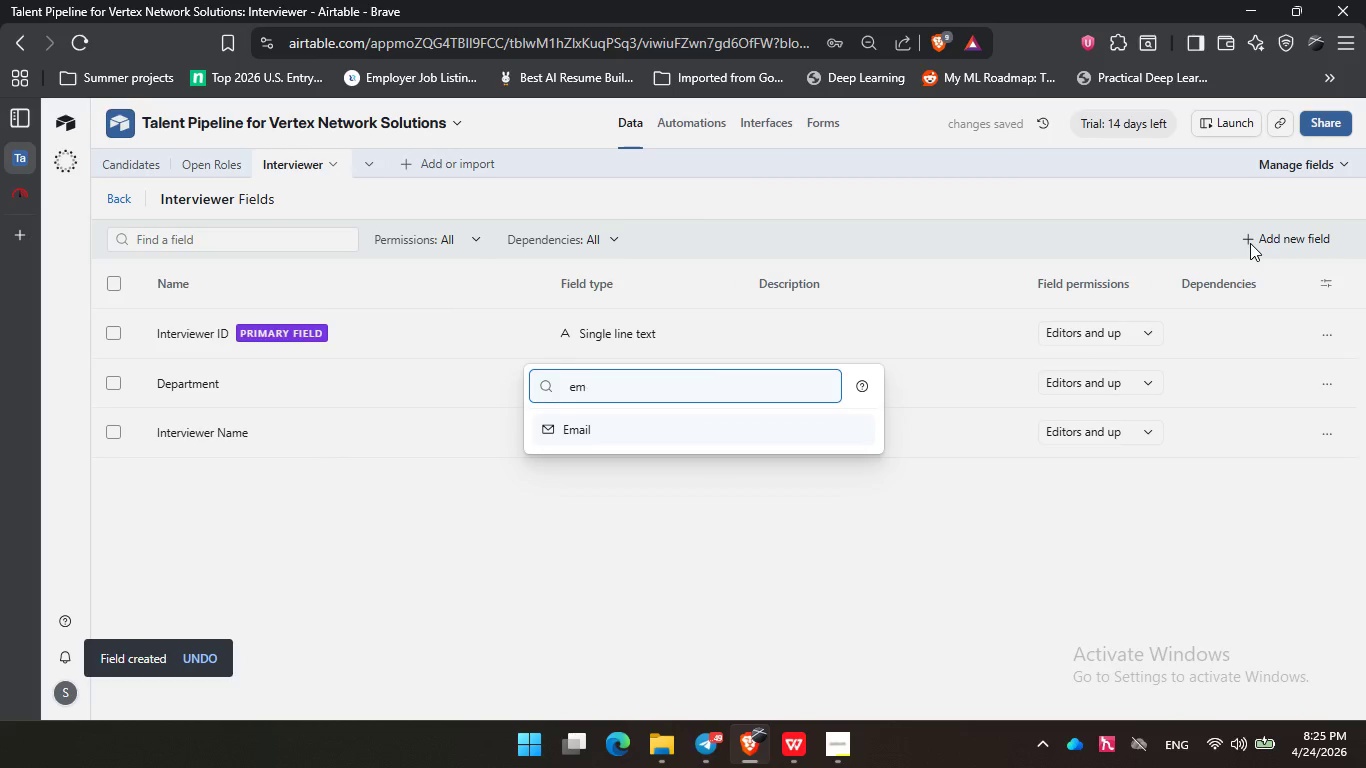 
key(Enter)
 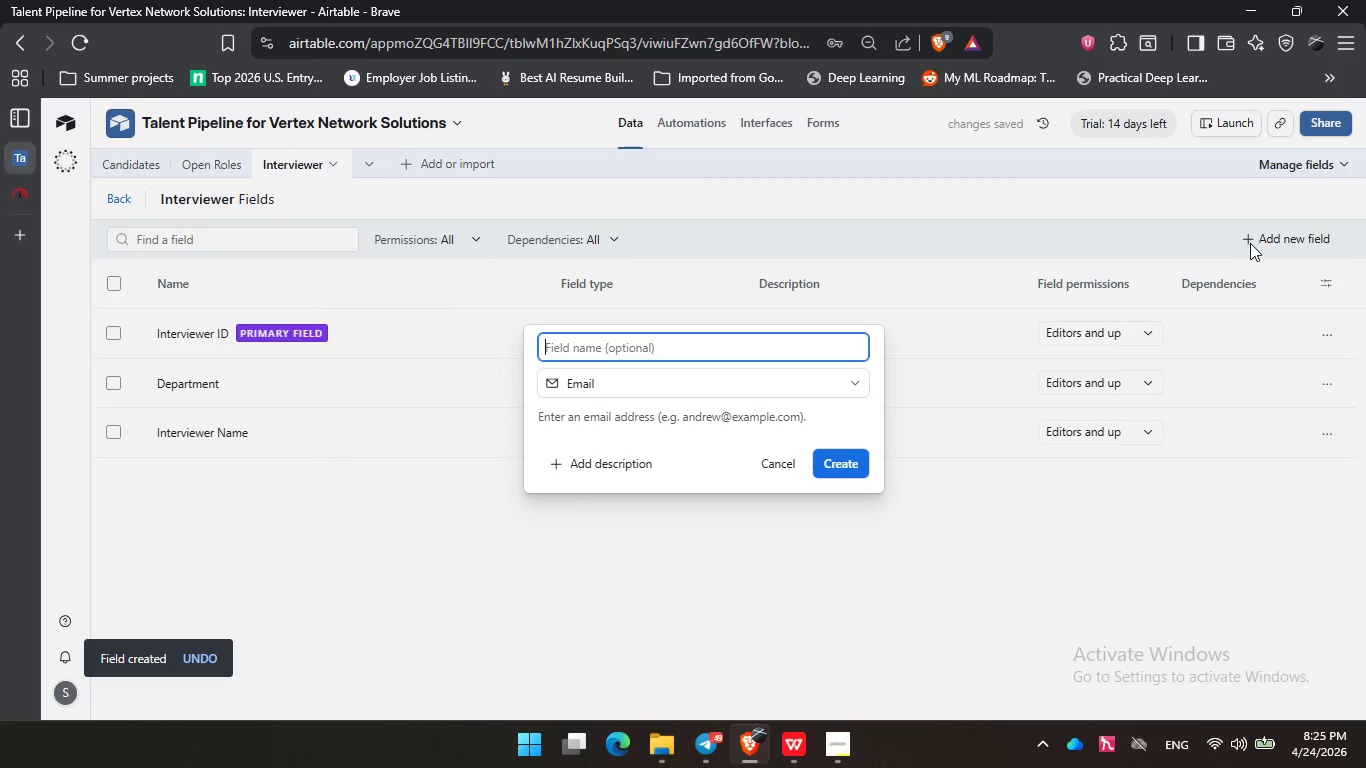 
key(Enter)
 